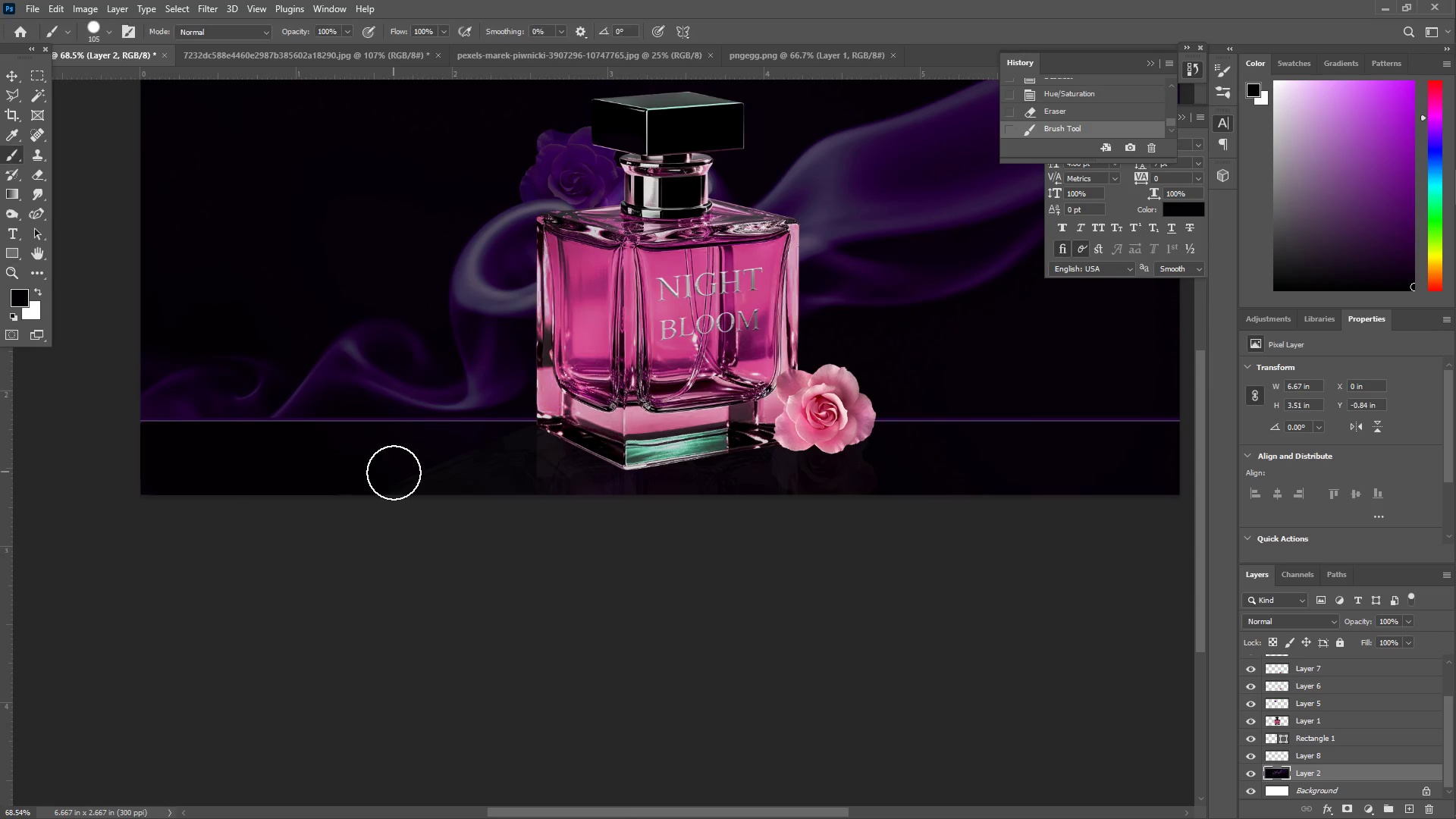 
left_click_drag(start_coordinate=[300, 478], to_coordinate=[573, 501])
 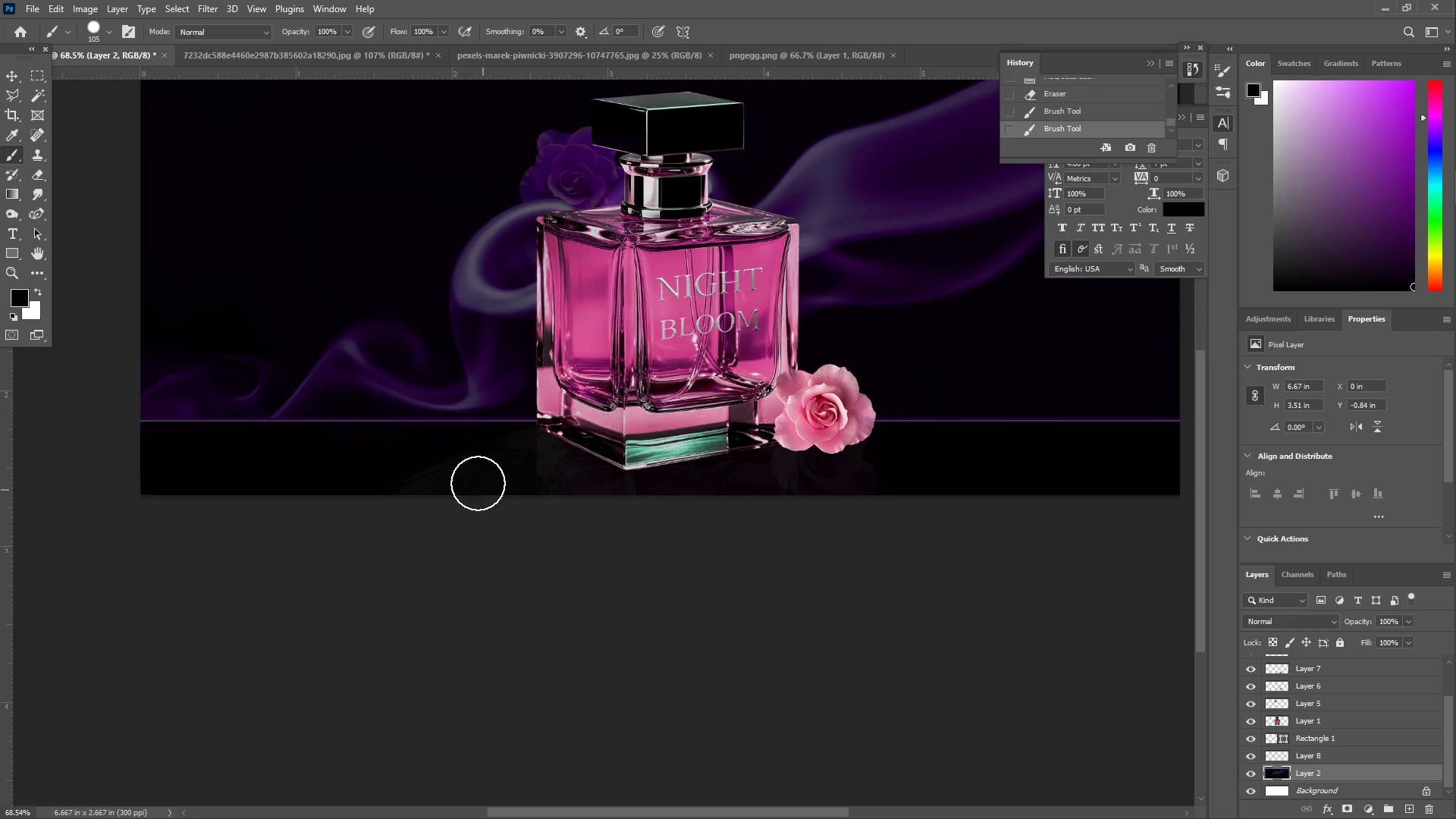 
type(zz)
 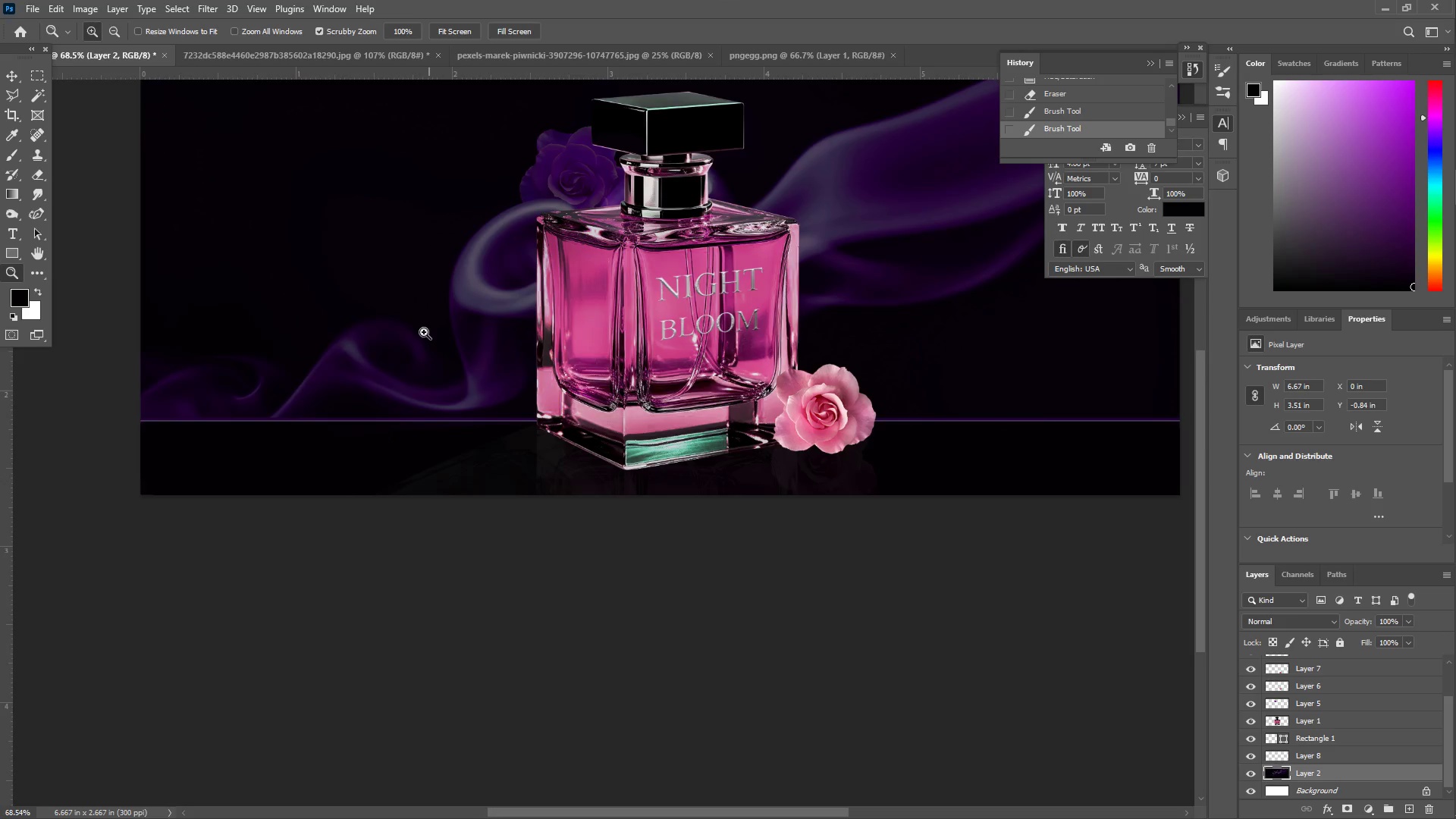 
left_click_drag(start_coordinate=[417, 330], to_coordinate=[359, 334])
 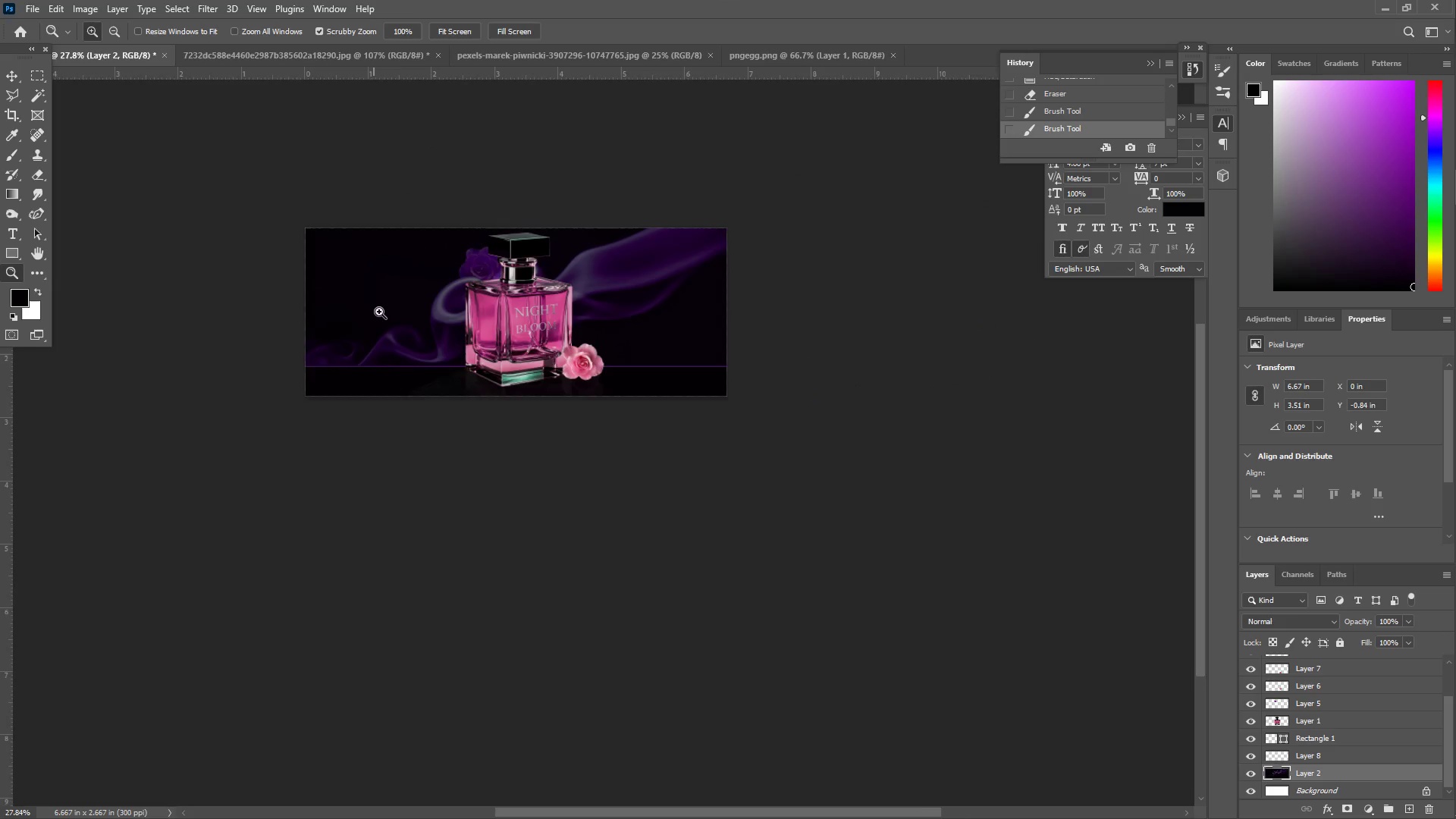 
left_click_drag(start_coordinate=[403, 294], to_coordinate=[446, 303])
 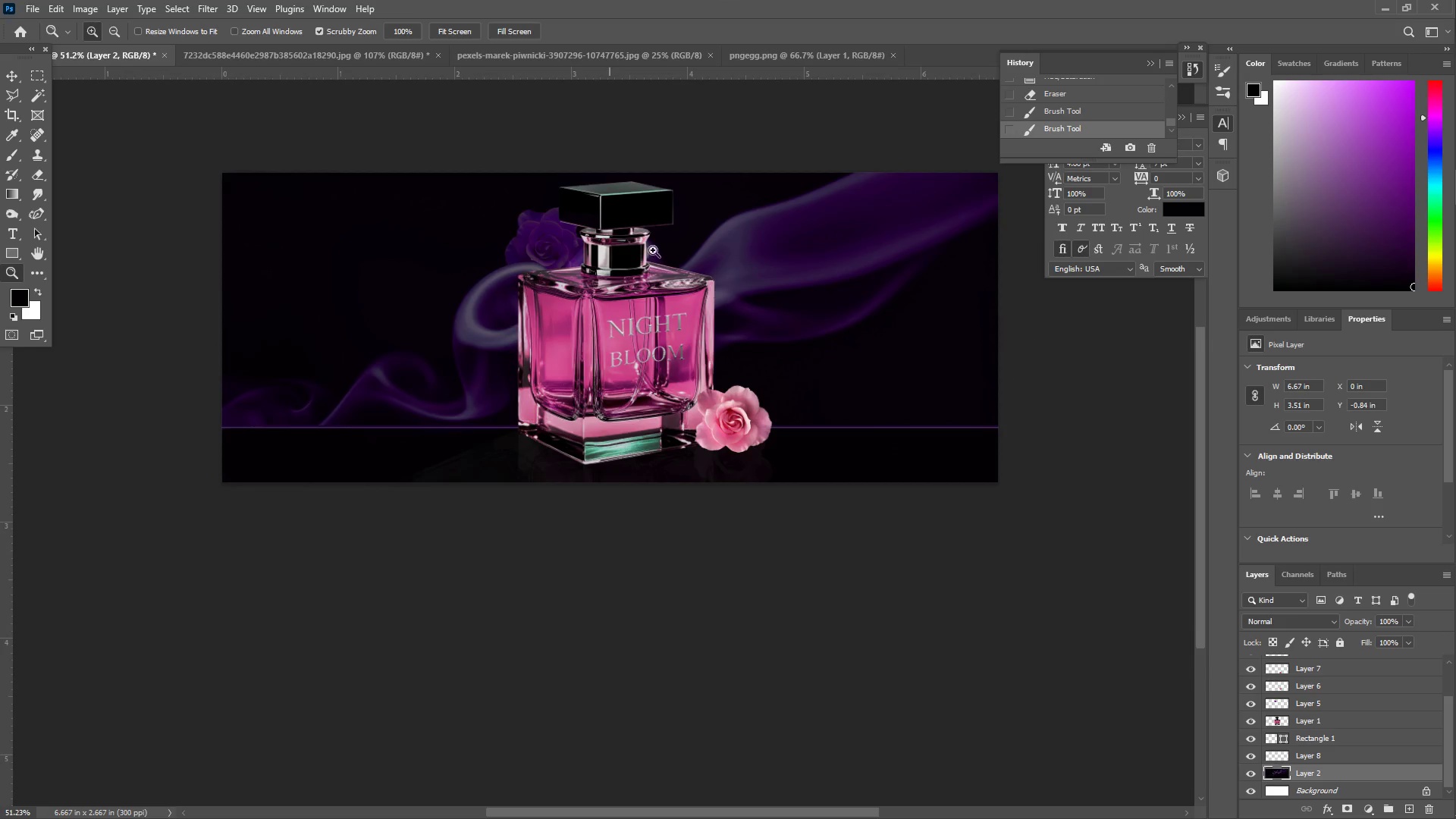 
left_click_drag(start_coordinate=[626, 221], to_coordinate=[714, 202])
 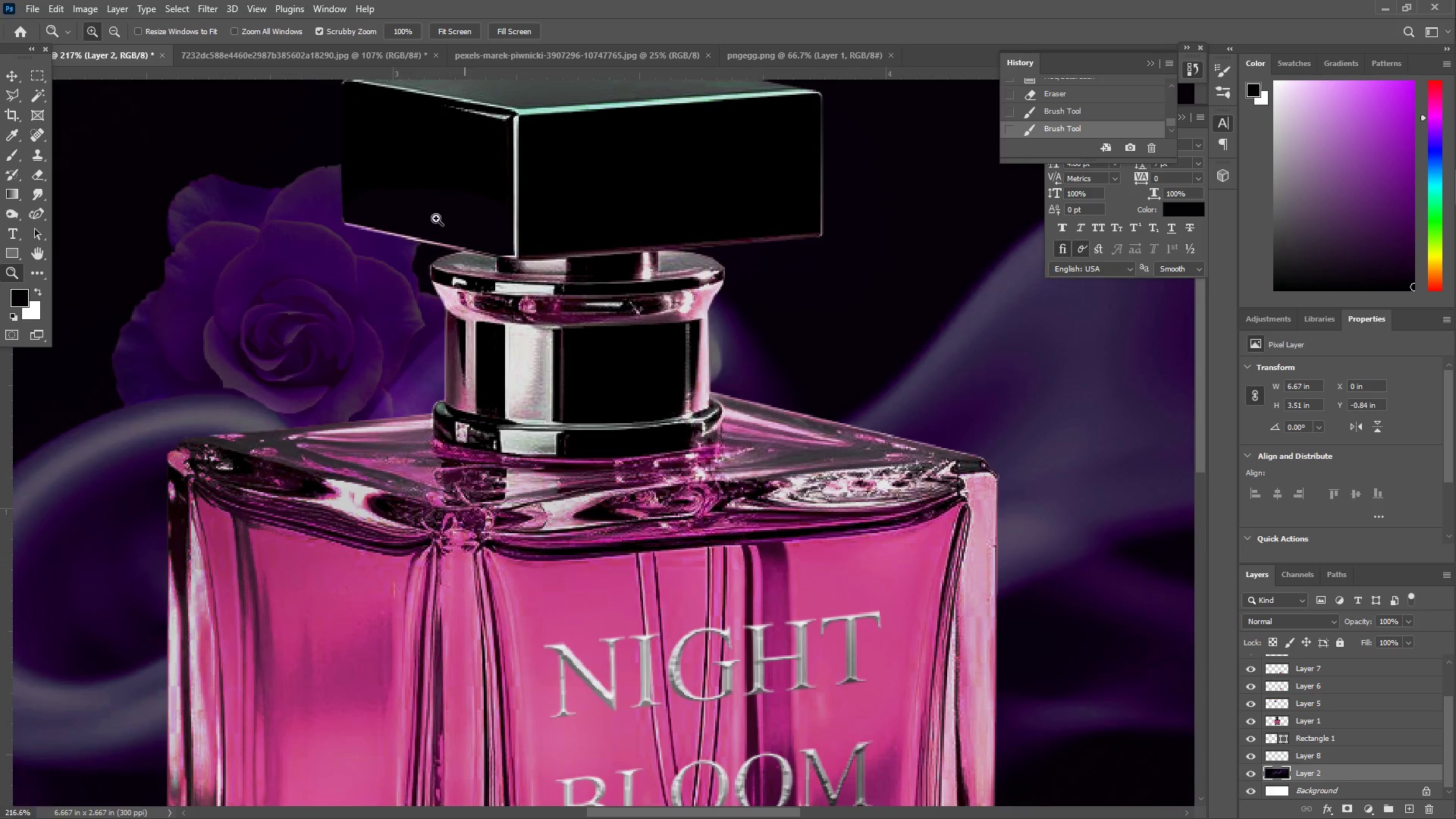 
left_click_drag(start_coordinate=[417, 201], to_coordinate=[454, 199])
 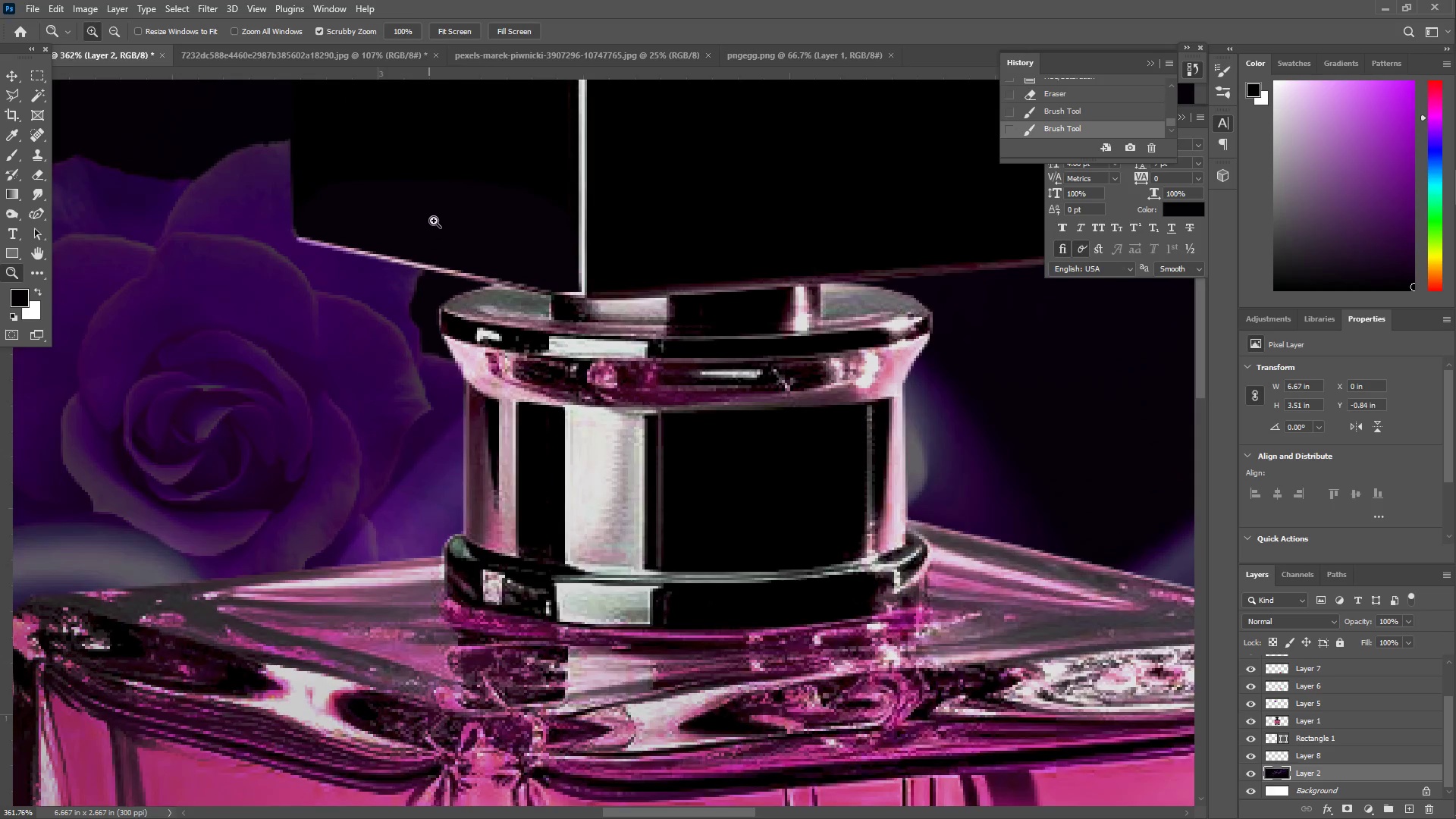 
left_click_drag(start_coordinate=[385, 307], to_coordinate=[420, 300])
 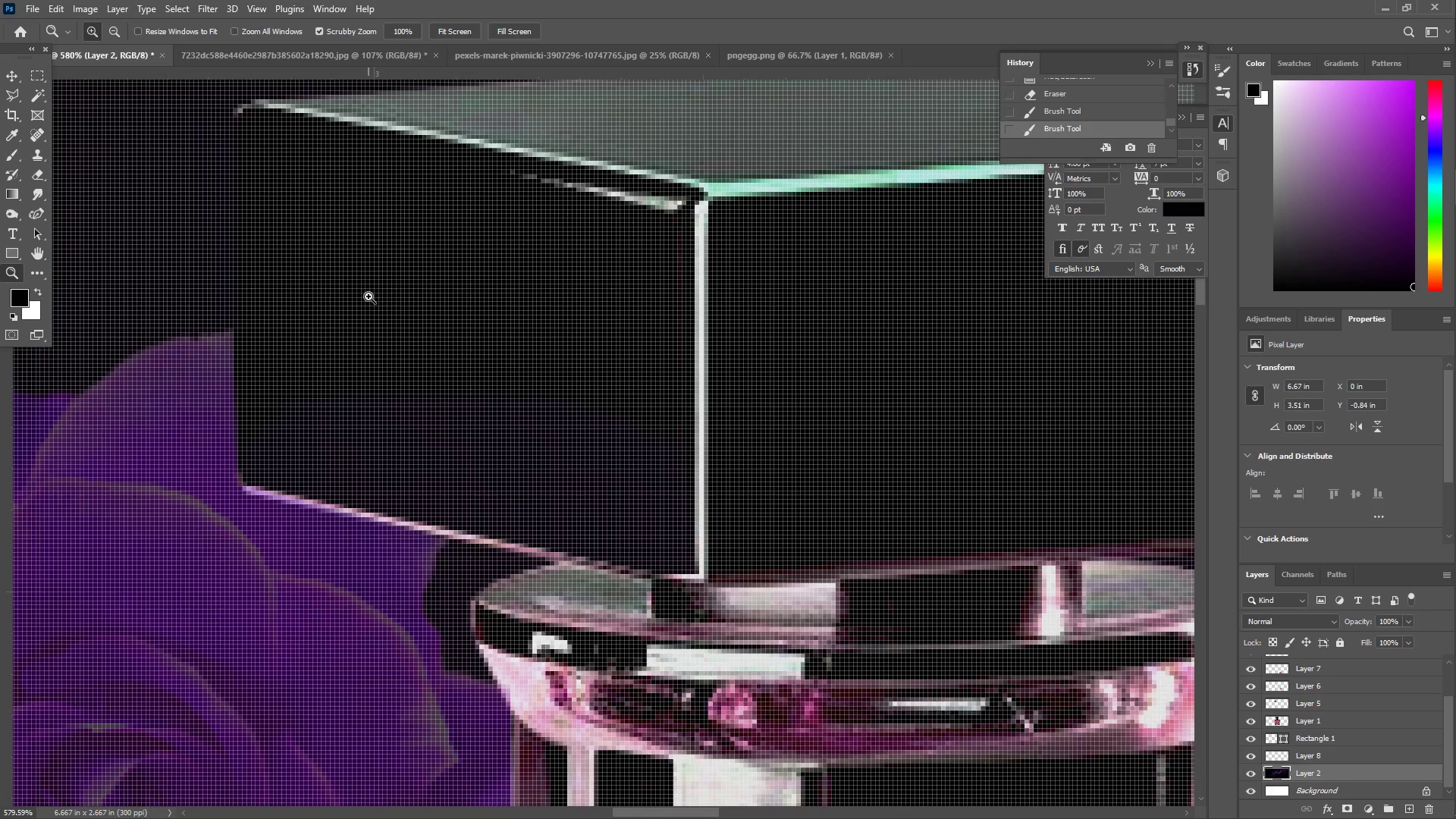 
scroll: coordinate [385, 307], scroll_direction: up, amount: 15.0
 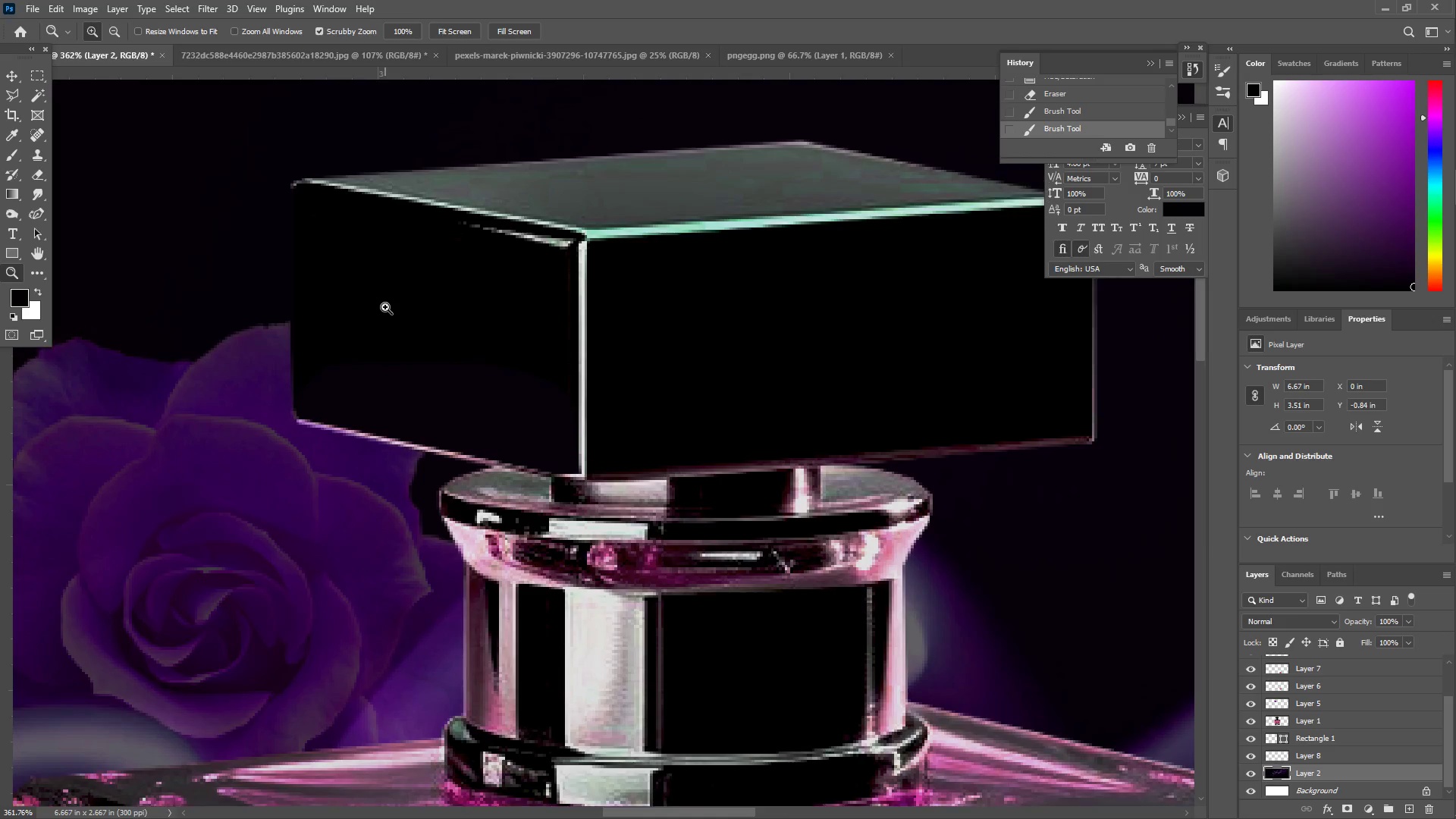 
left_click_drag(start_coordinate=[359, 287], to_coordinate=[322, 288])
 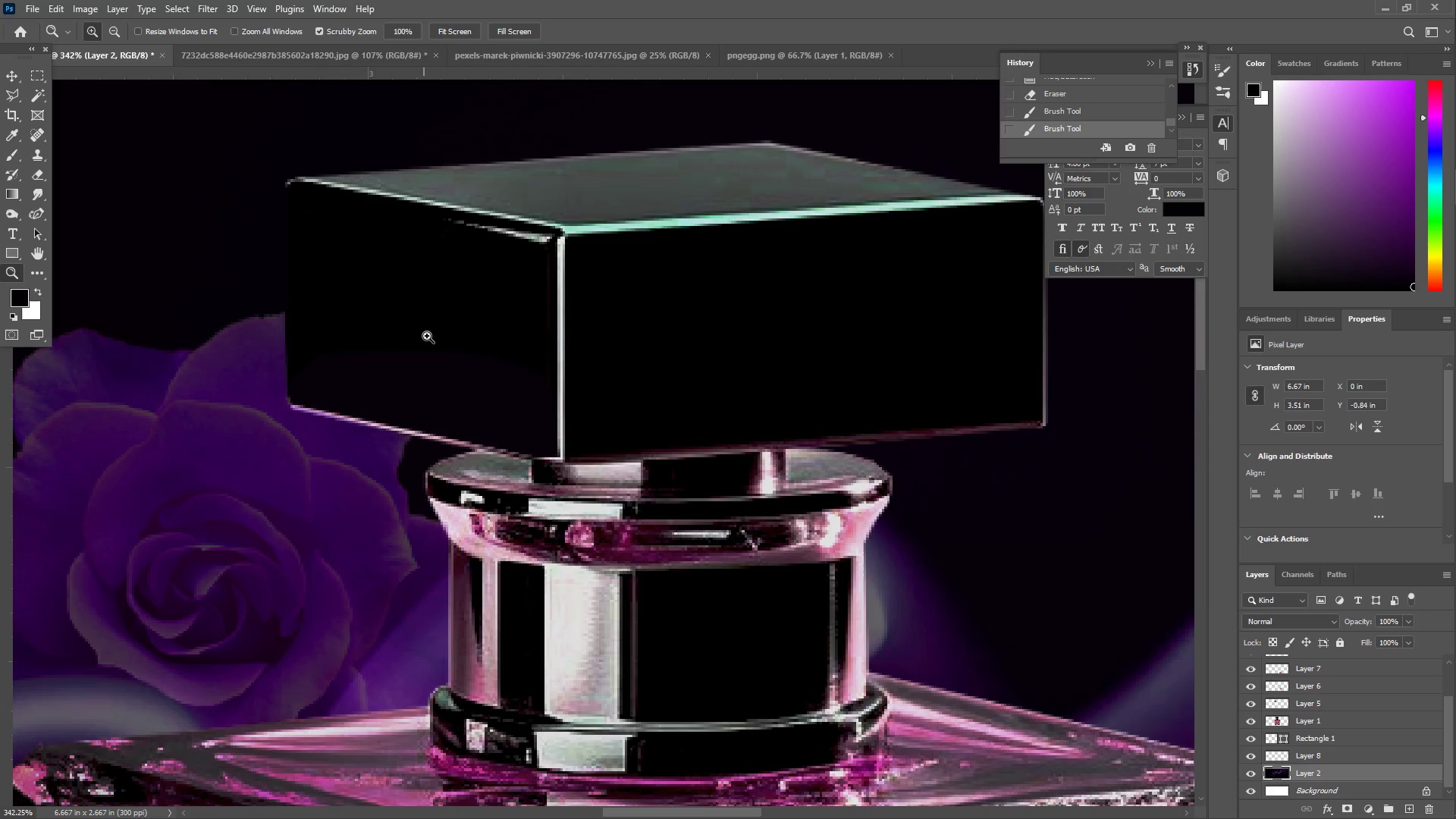 
type(ib)
 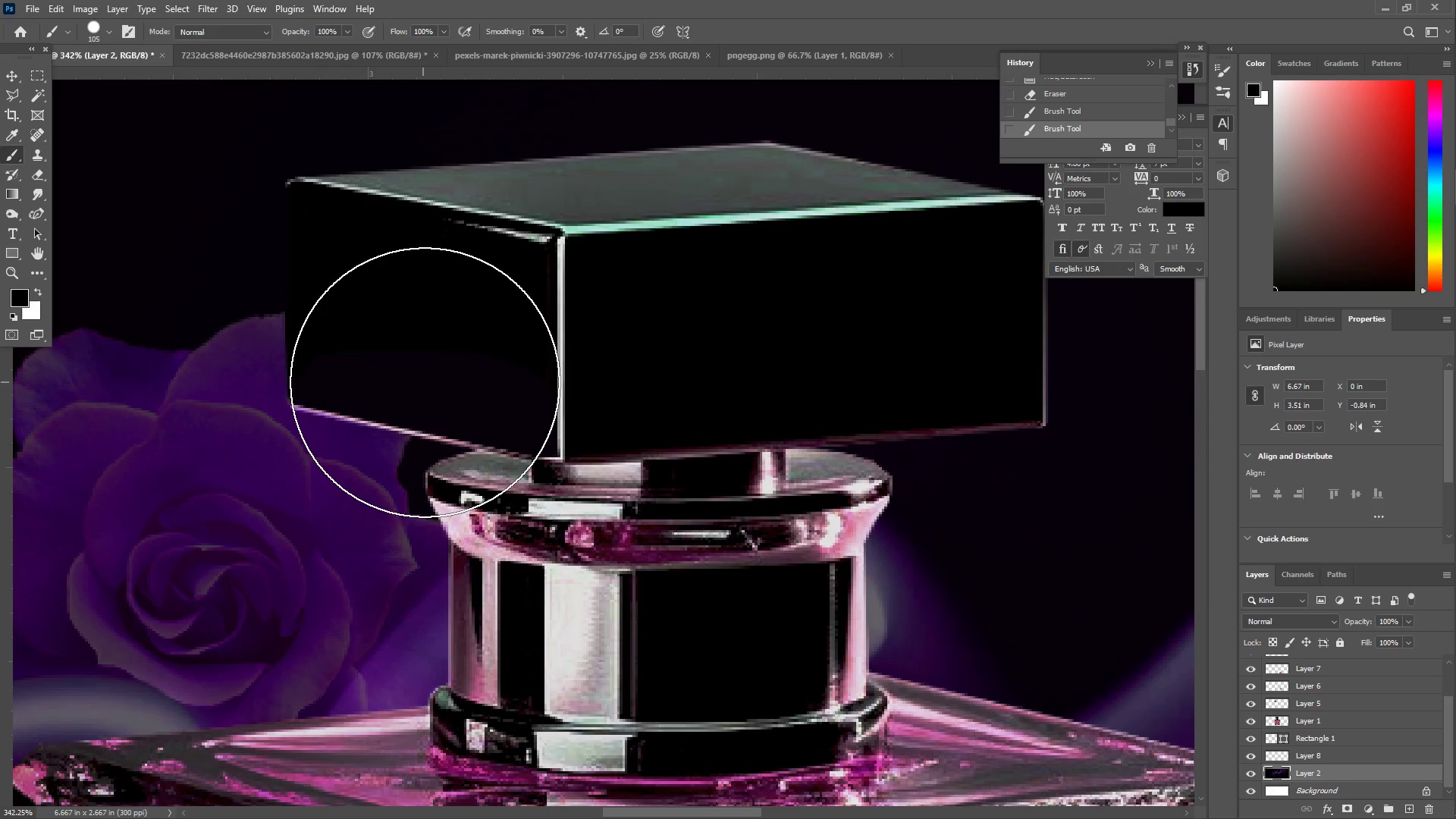 
left_click([422, 378])
 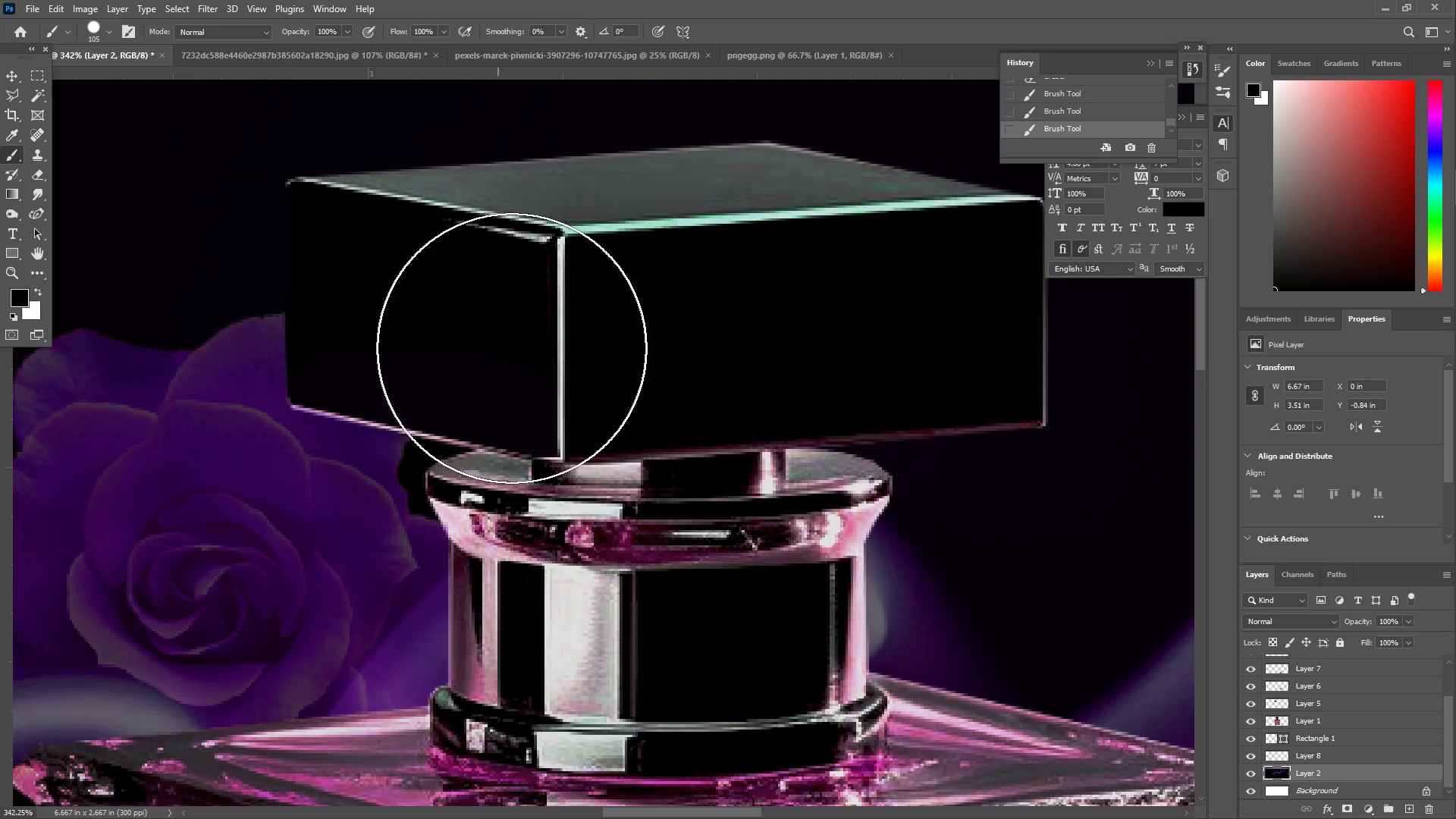 
key(Control+Z)
 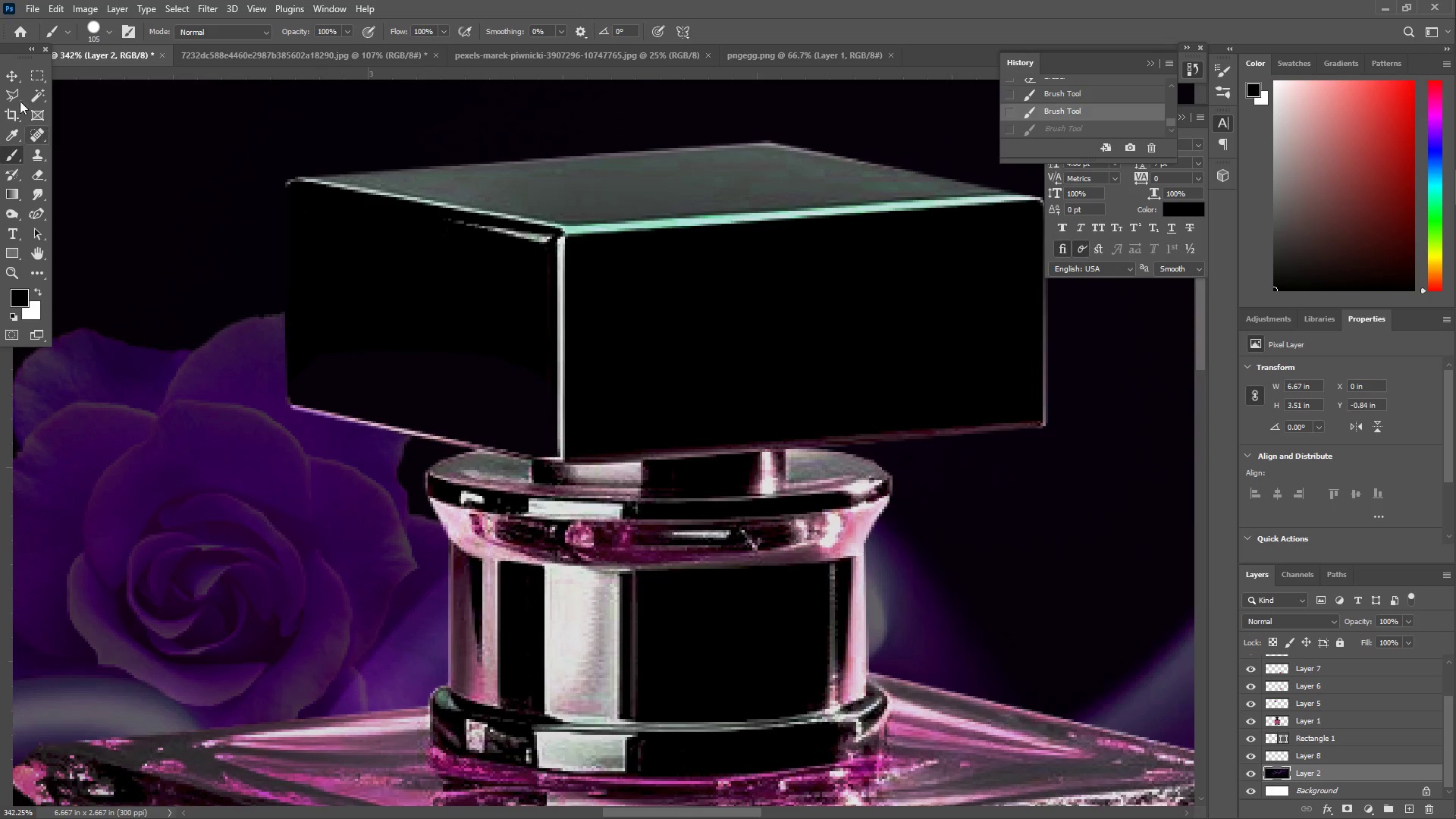 
left_click([11, 71])
 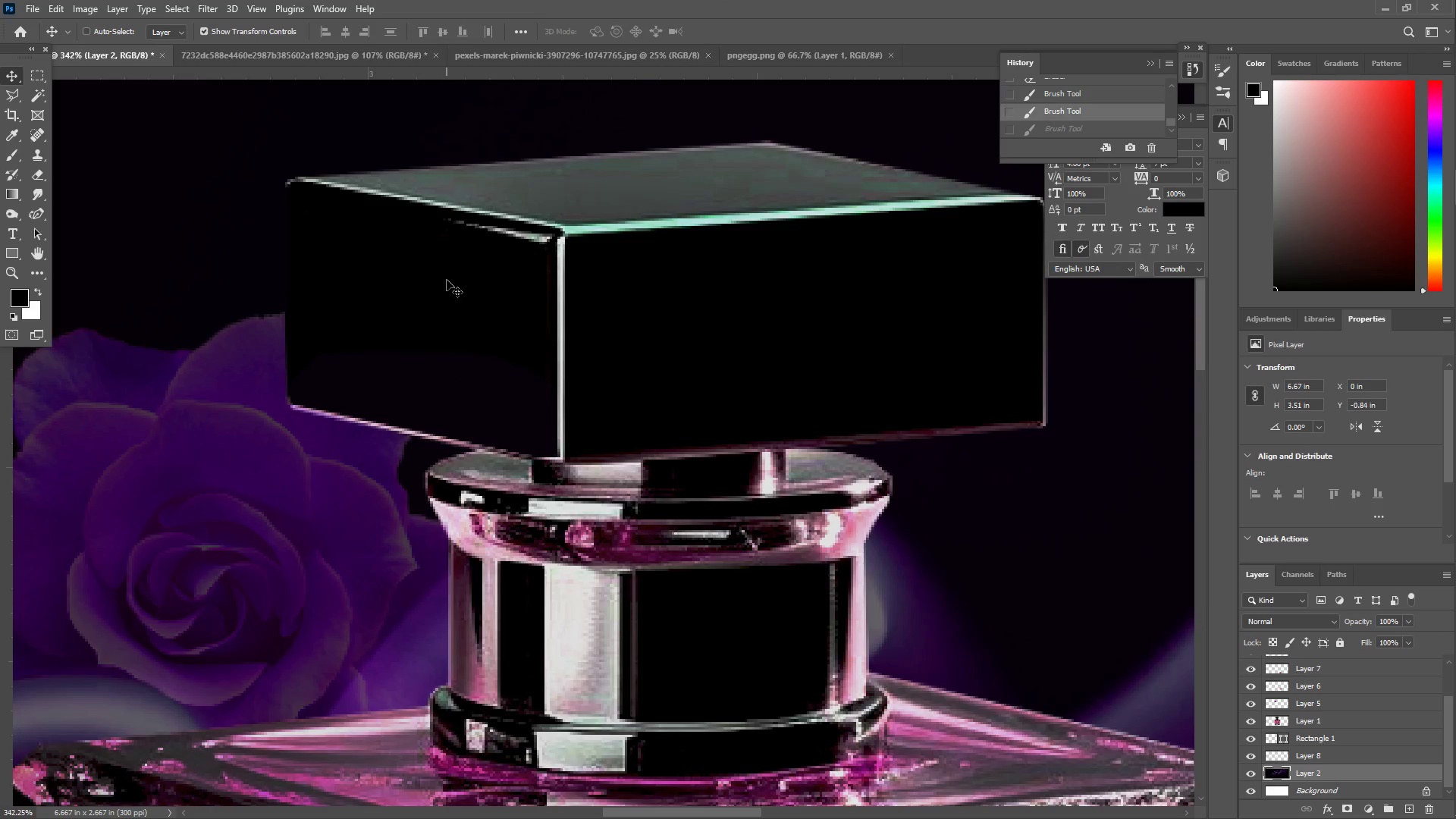 
right_click([450, 280])
 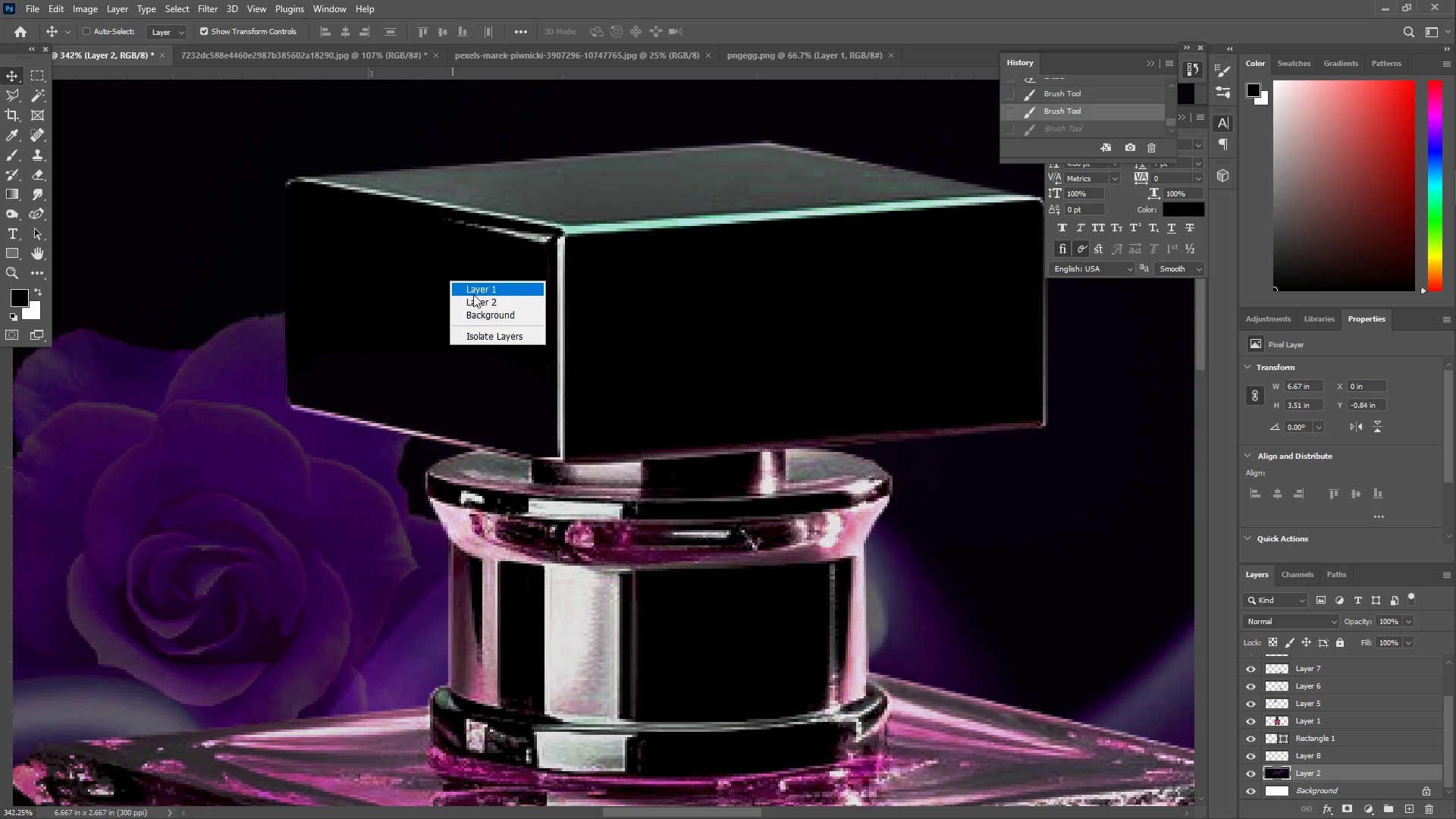 
left_click([472, 290])
 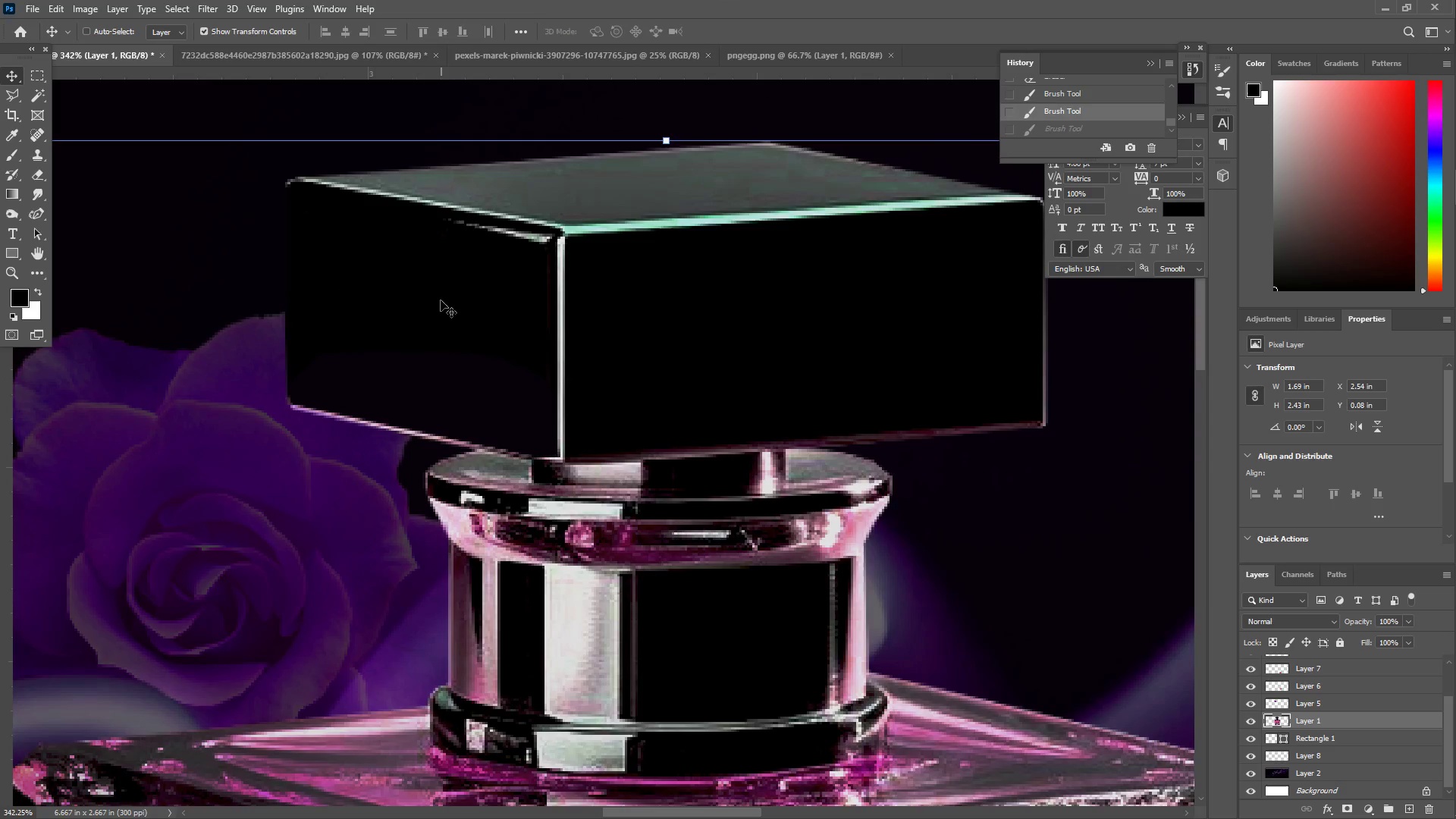 
key(B)
 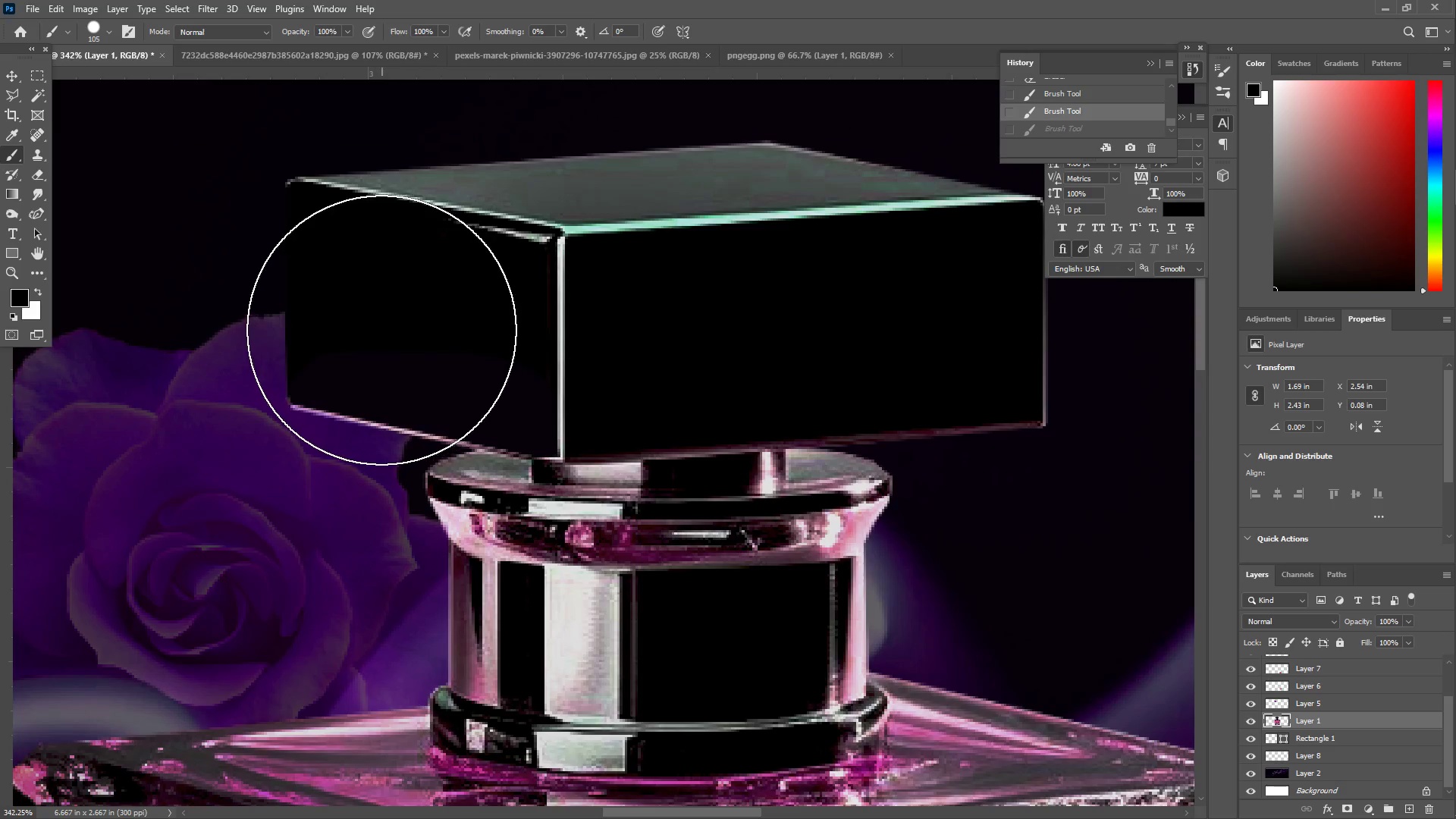 
left_click_drag(start_coordinate=[383, 327], to_coordinate=[401, 354])
 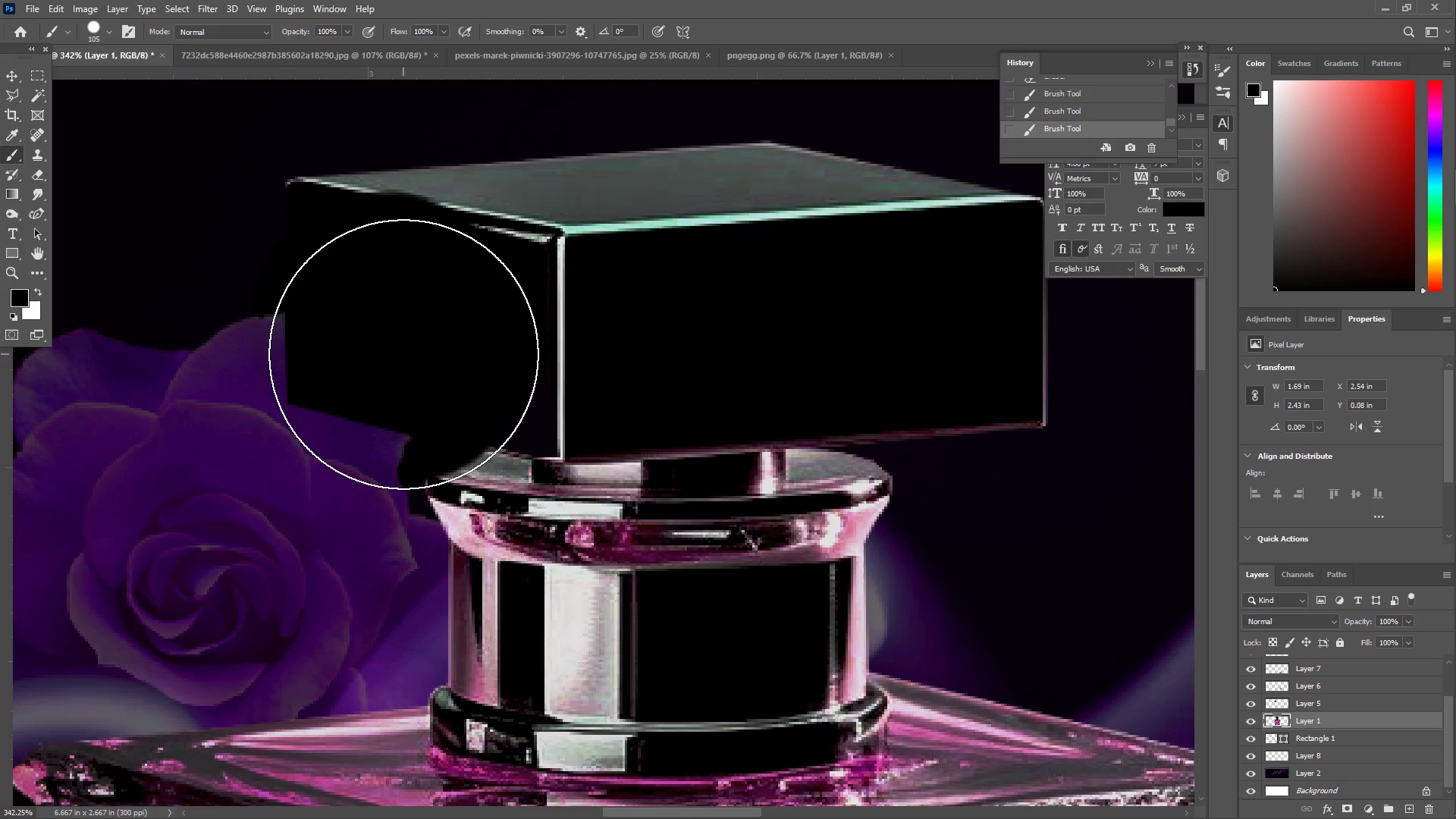 
key(Control+Z)
 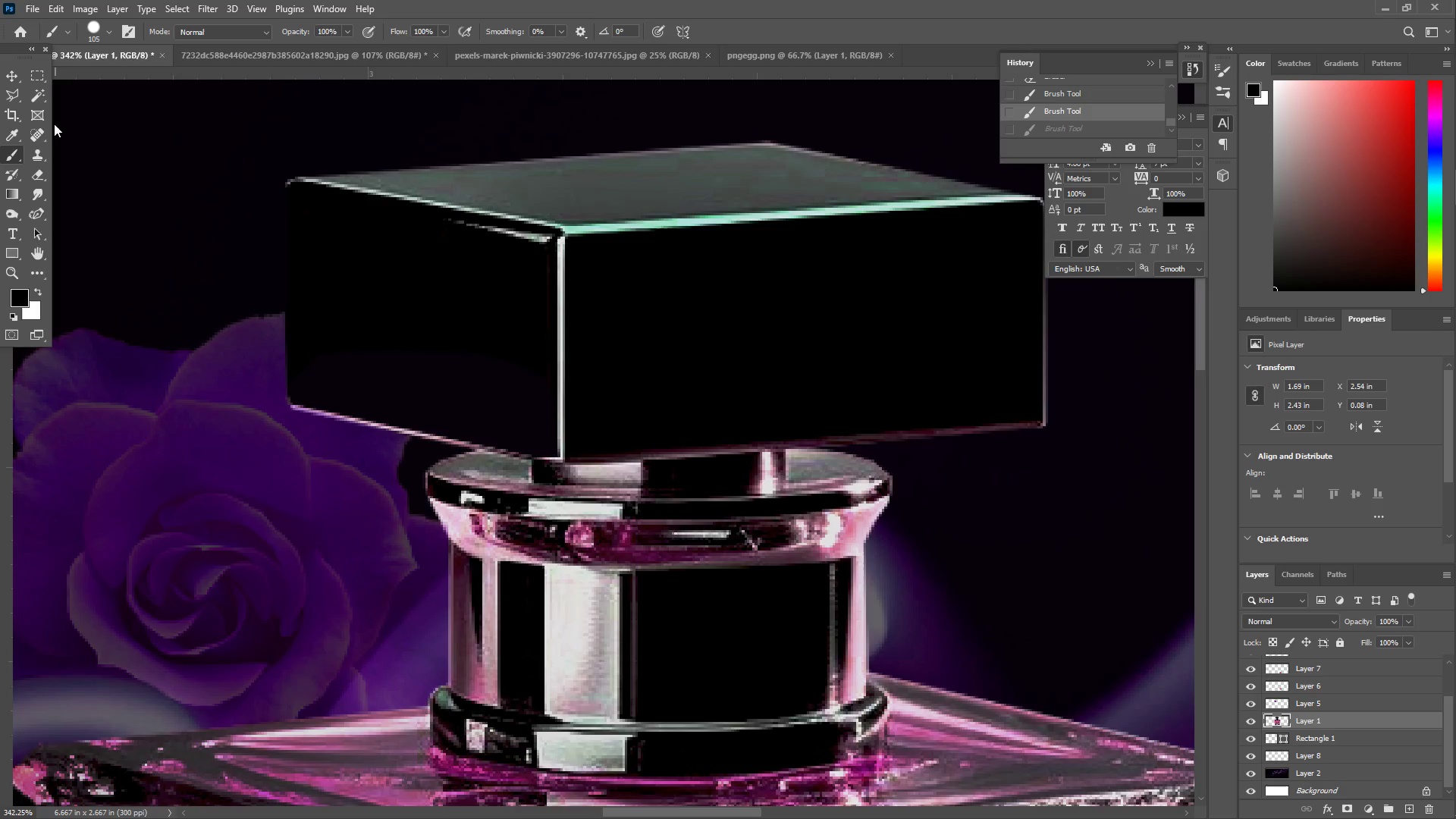 
left_click([13, 98])
 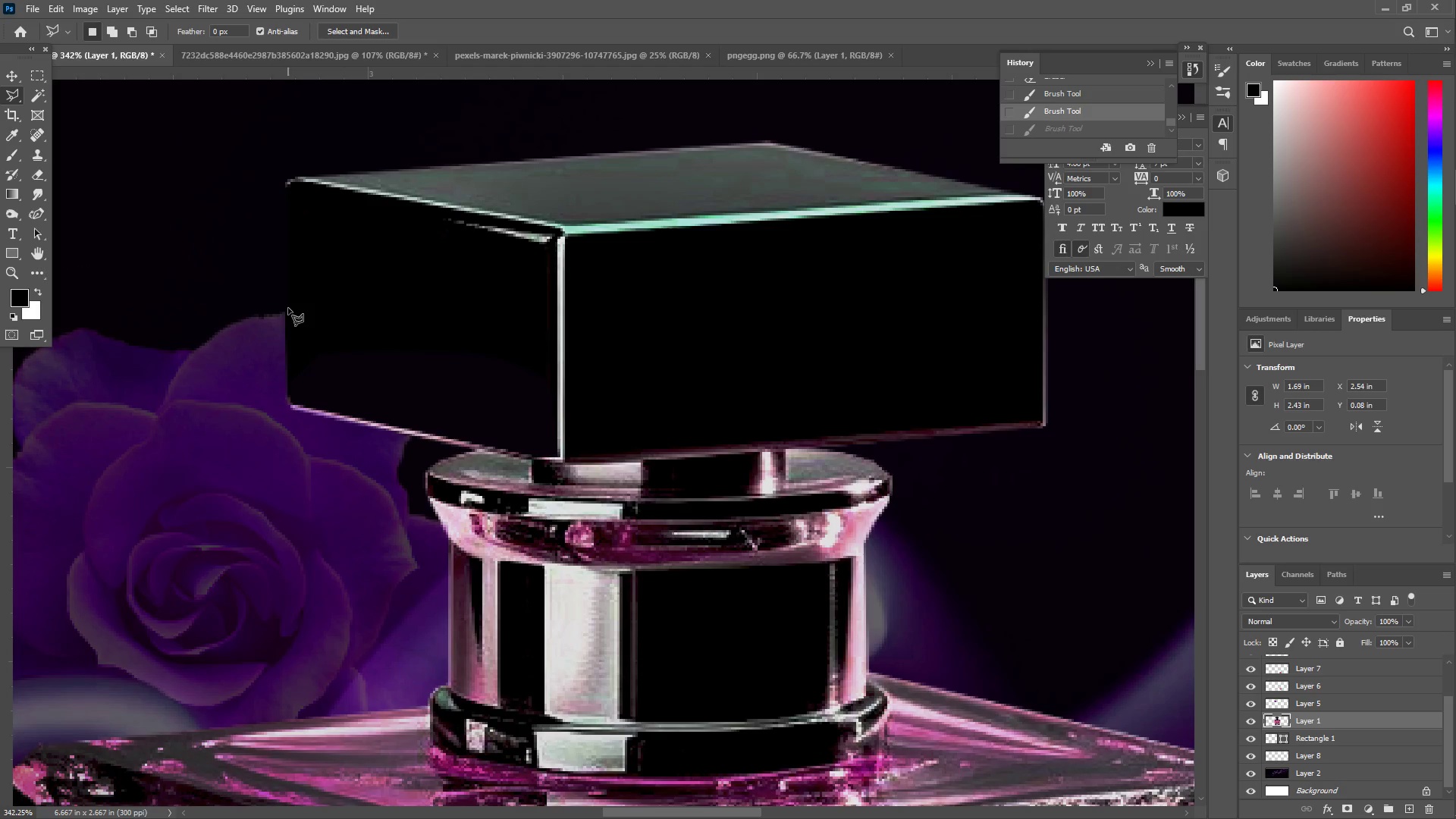 
wait(27.58)
 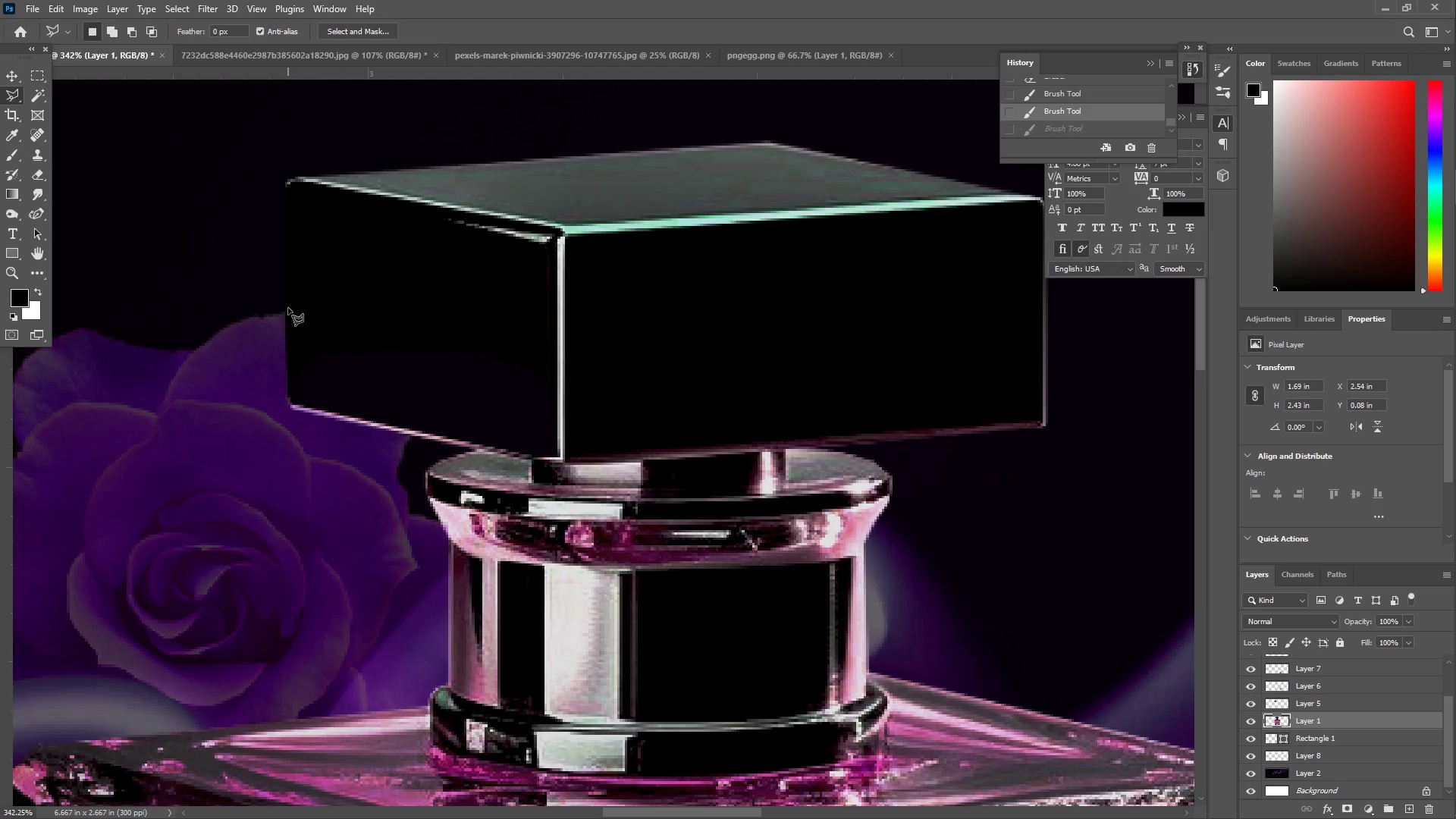 
left_click([288, 308])
 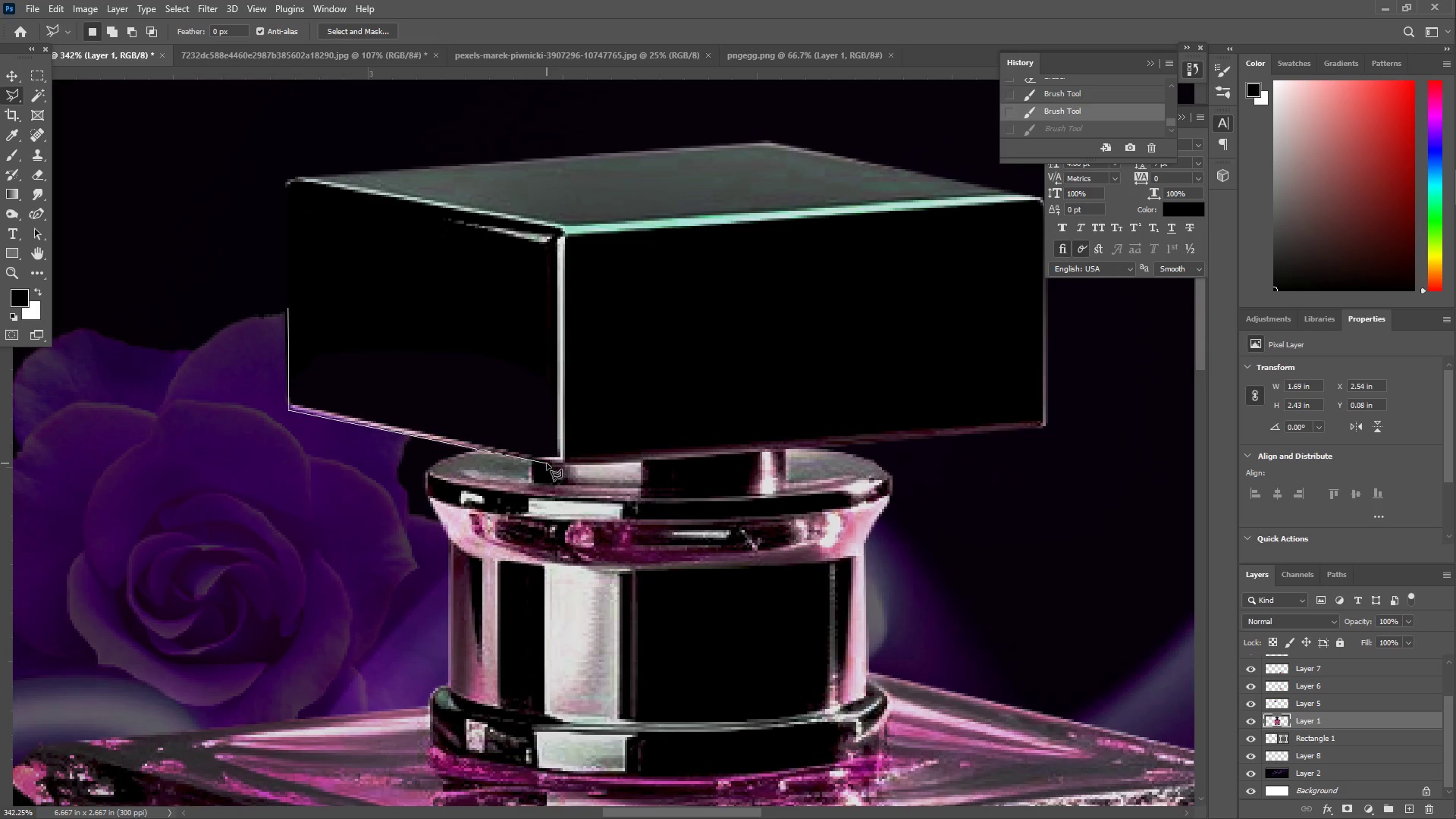 
left_click([561, 460])
 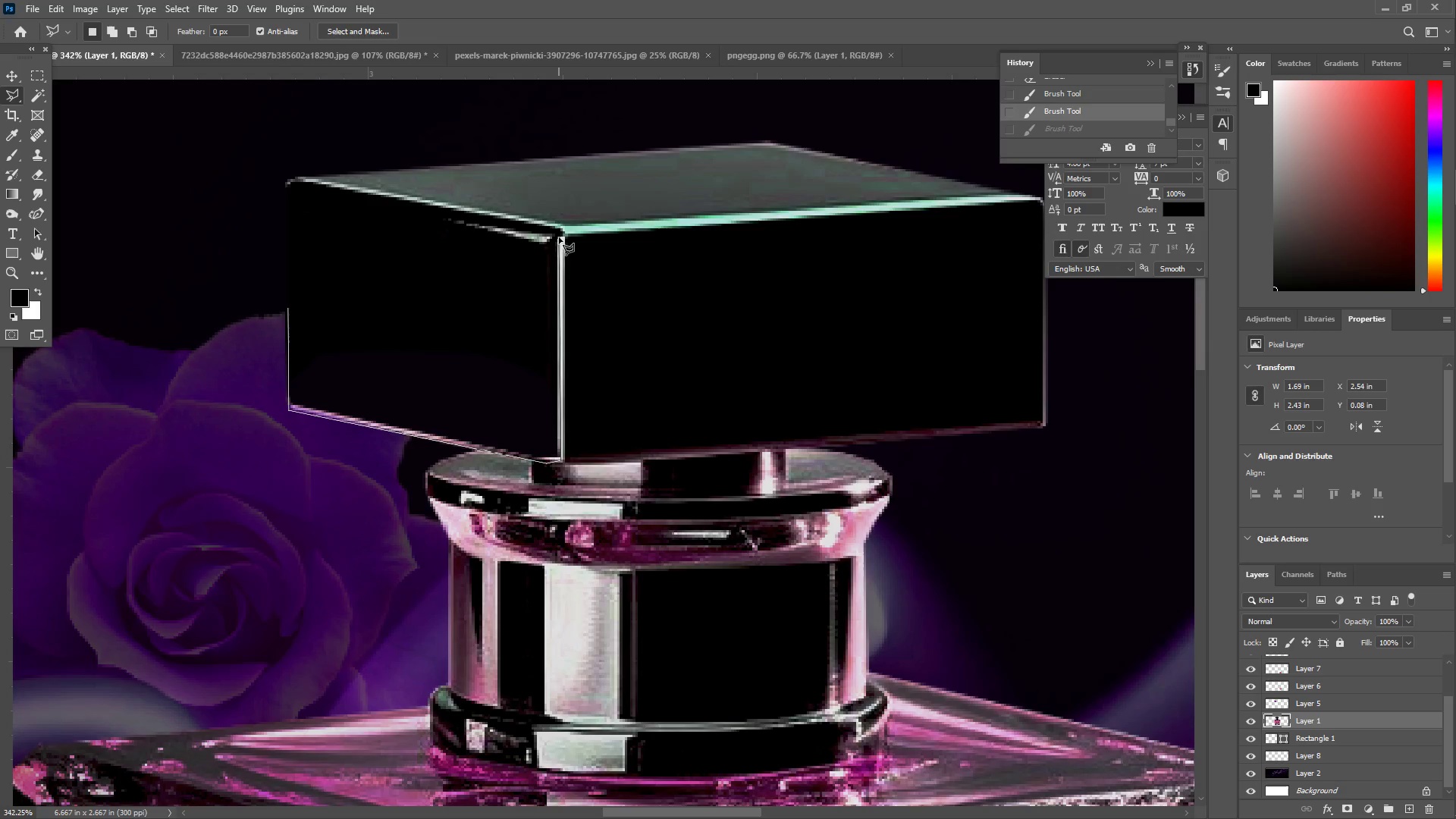 
left_click([560, 237])
 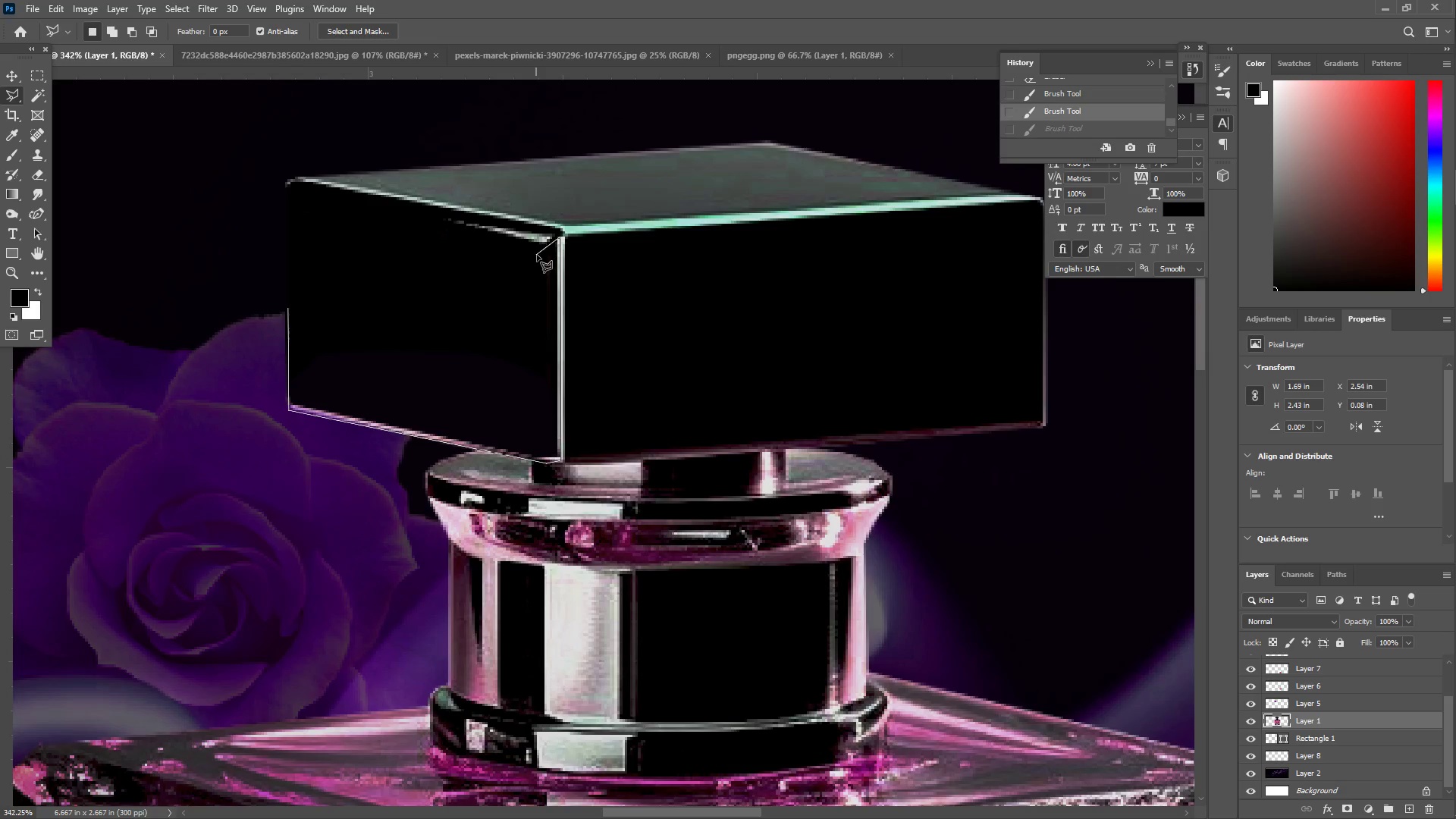 
left_click([540, 249])
 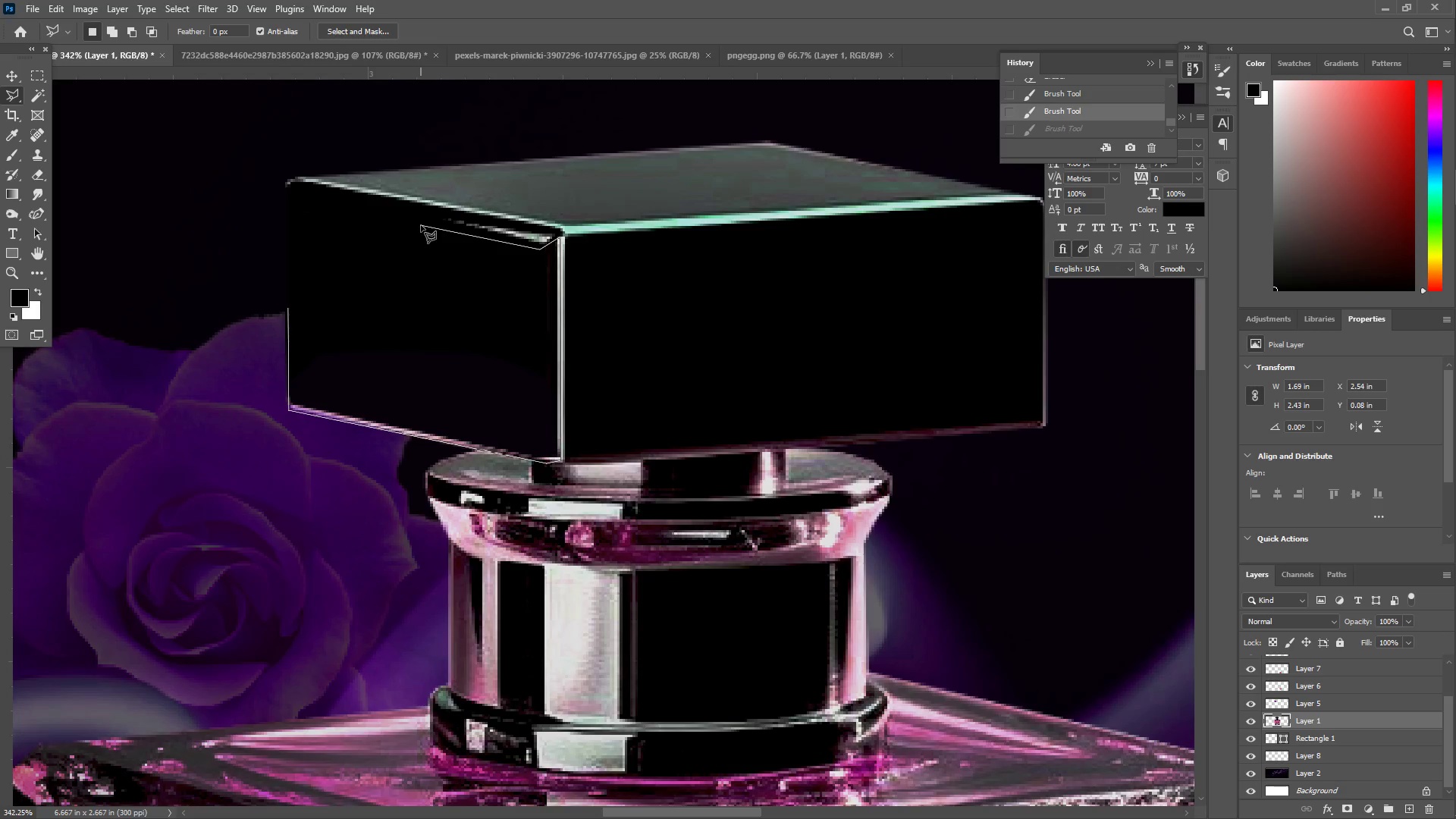 
triple_click([344, 219])
 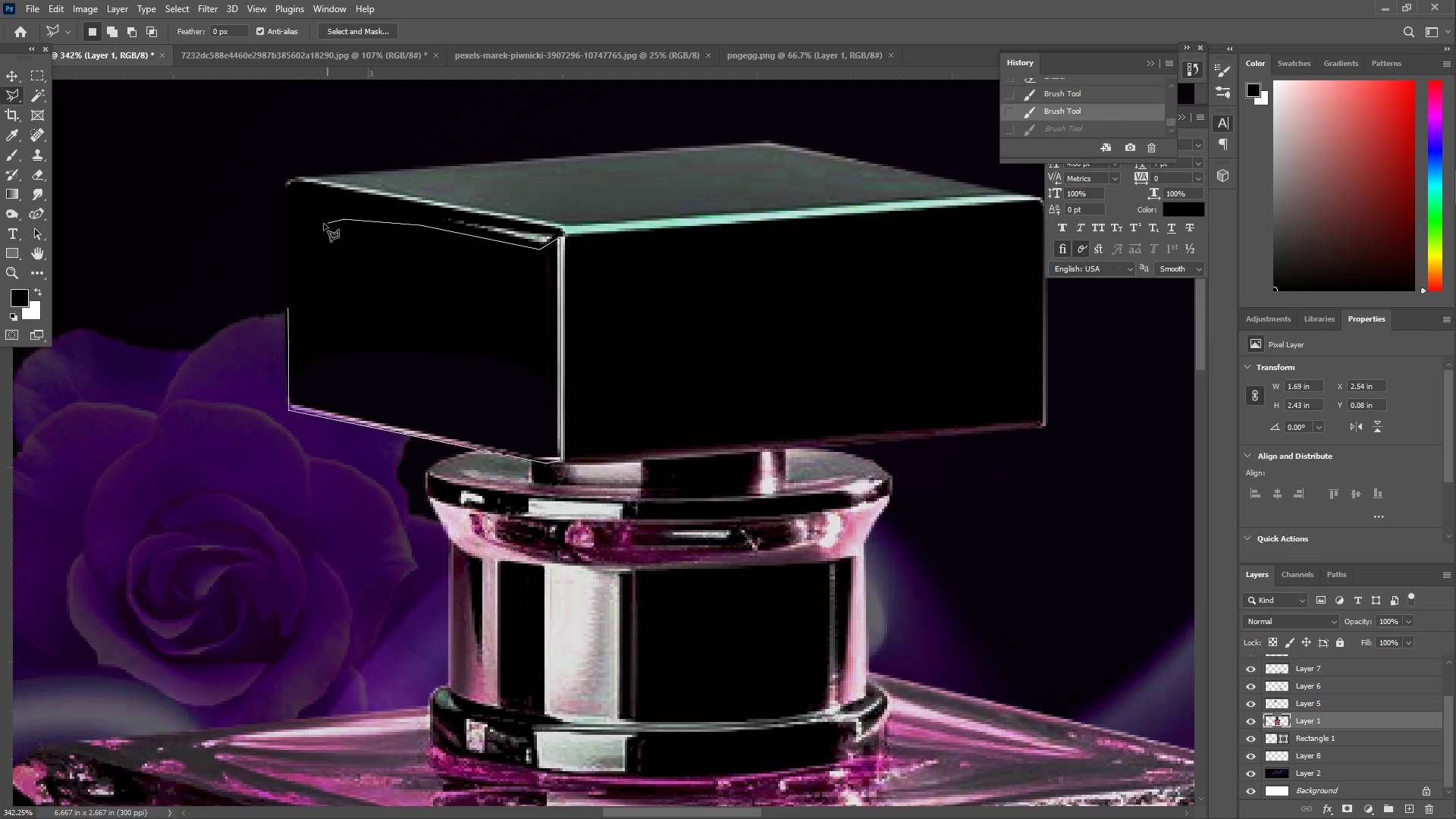 
triple_click([320, 224])
 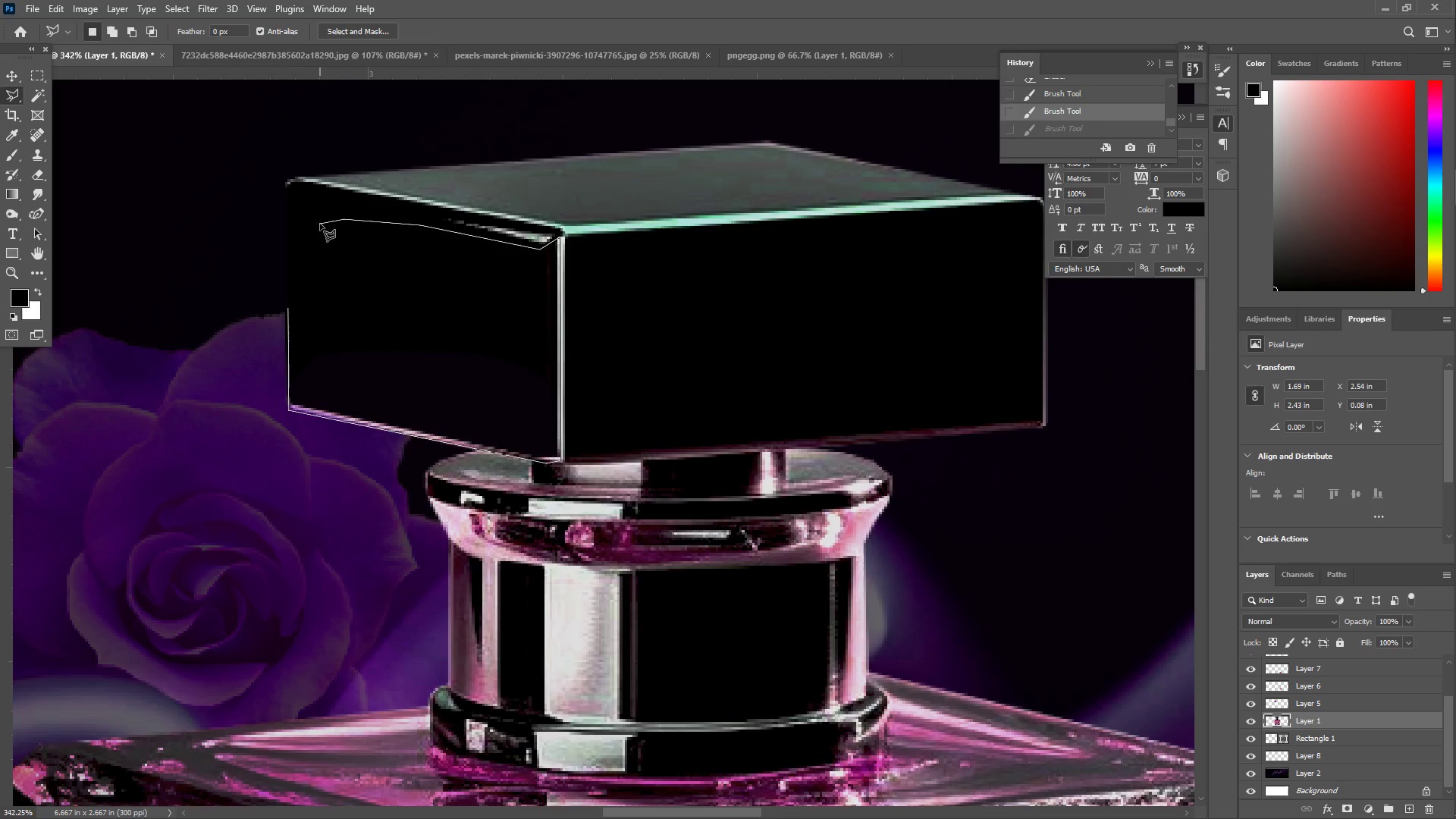 
triple_click([320, 224])
 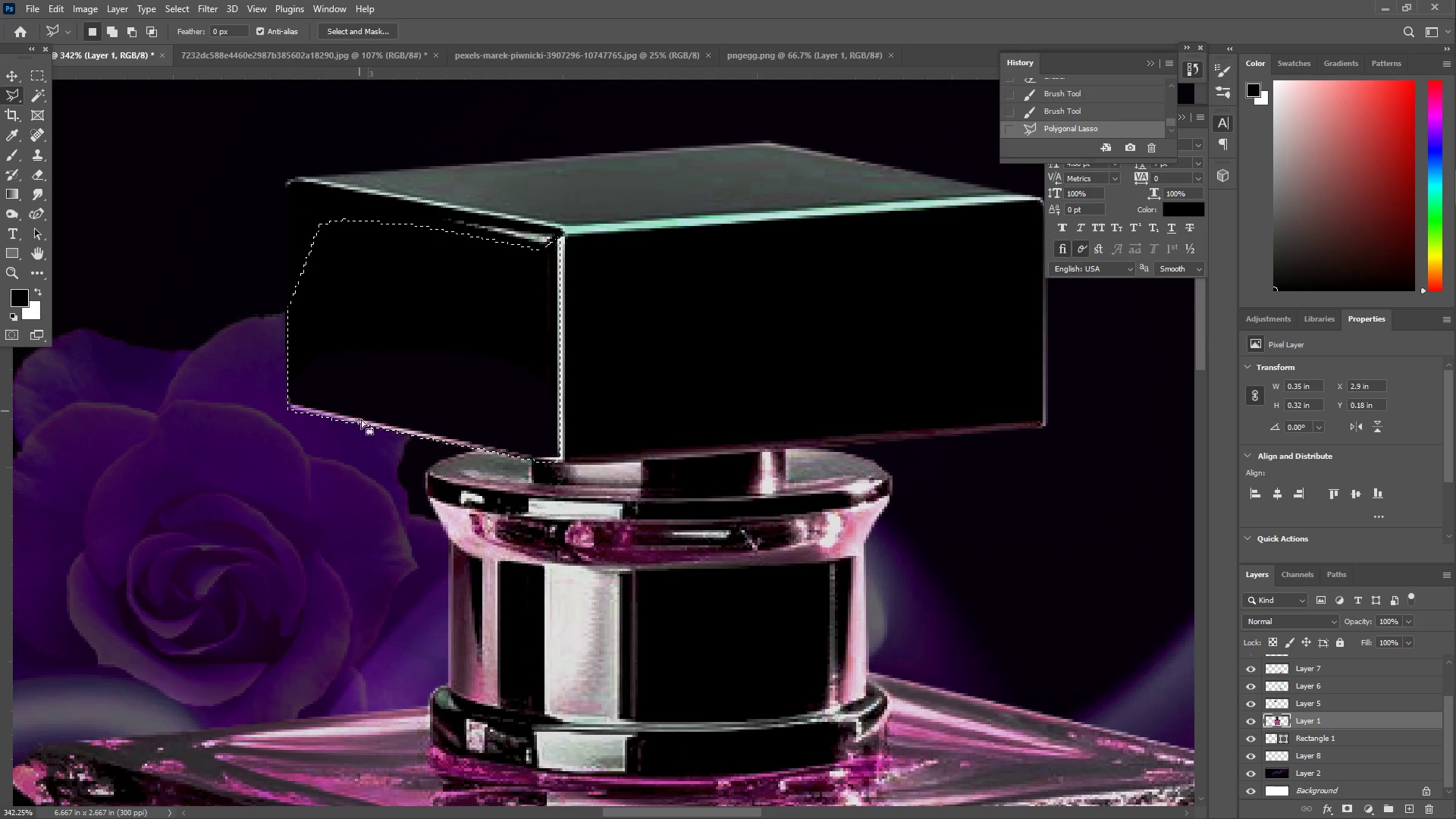 
key(B)
 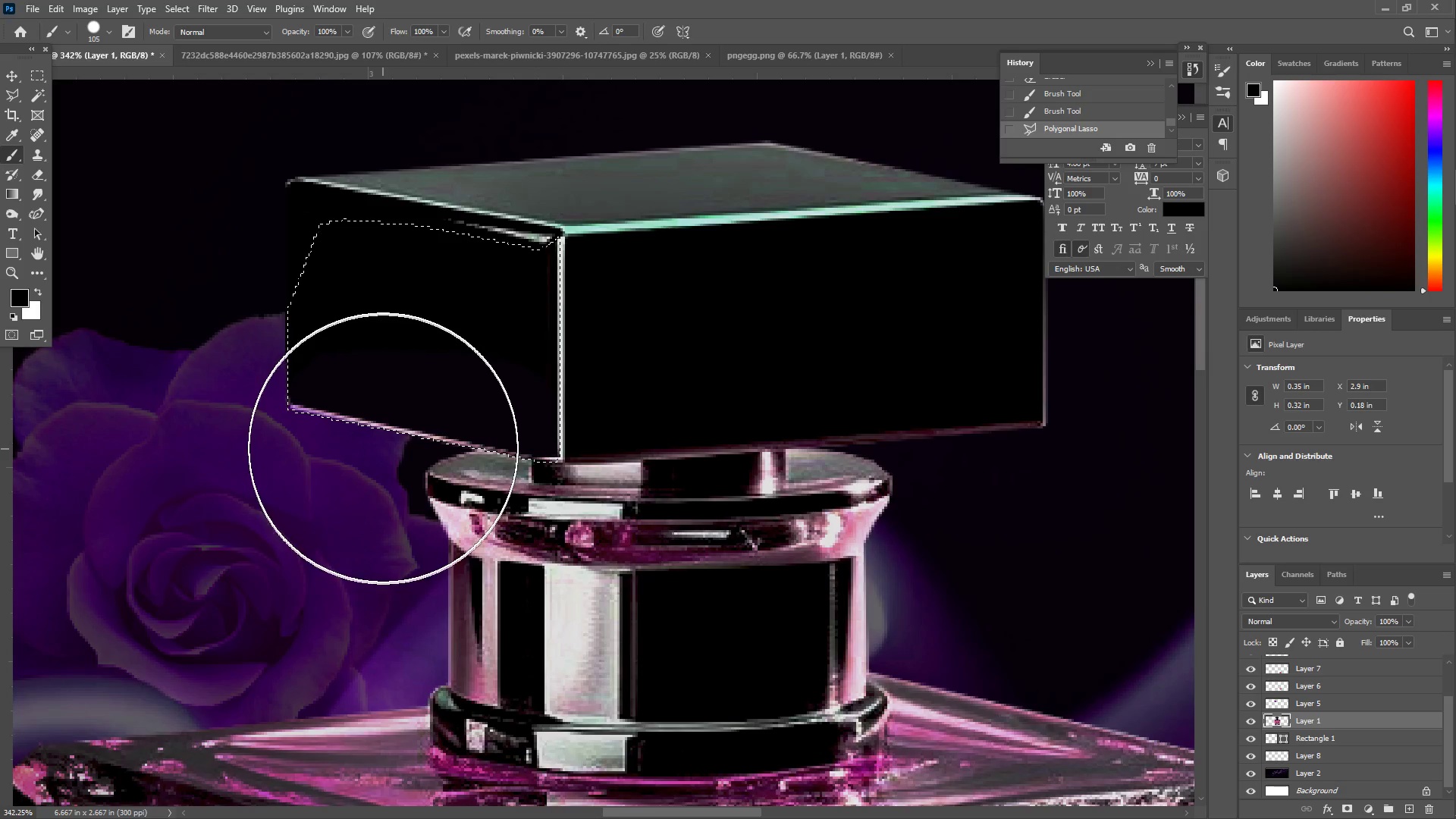 
left_click_drag(start_coordinate=[381, 424], to_coordinate=[357, 347])
 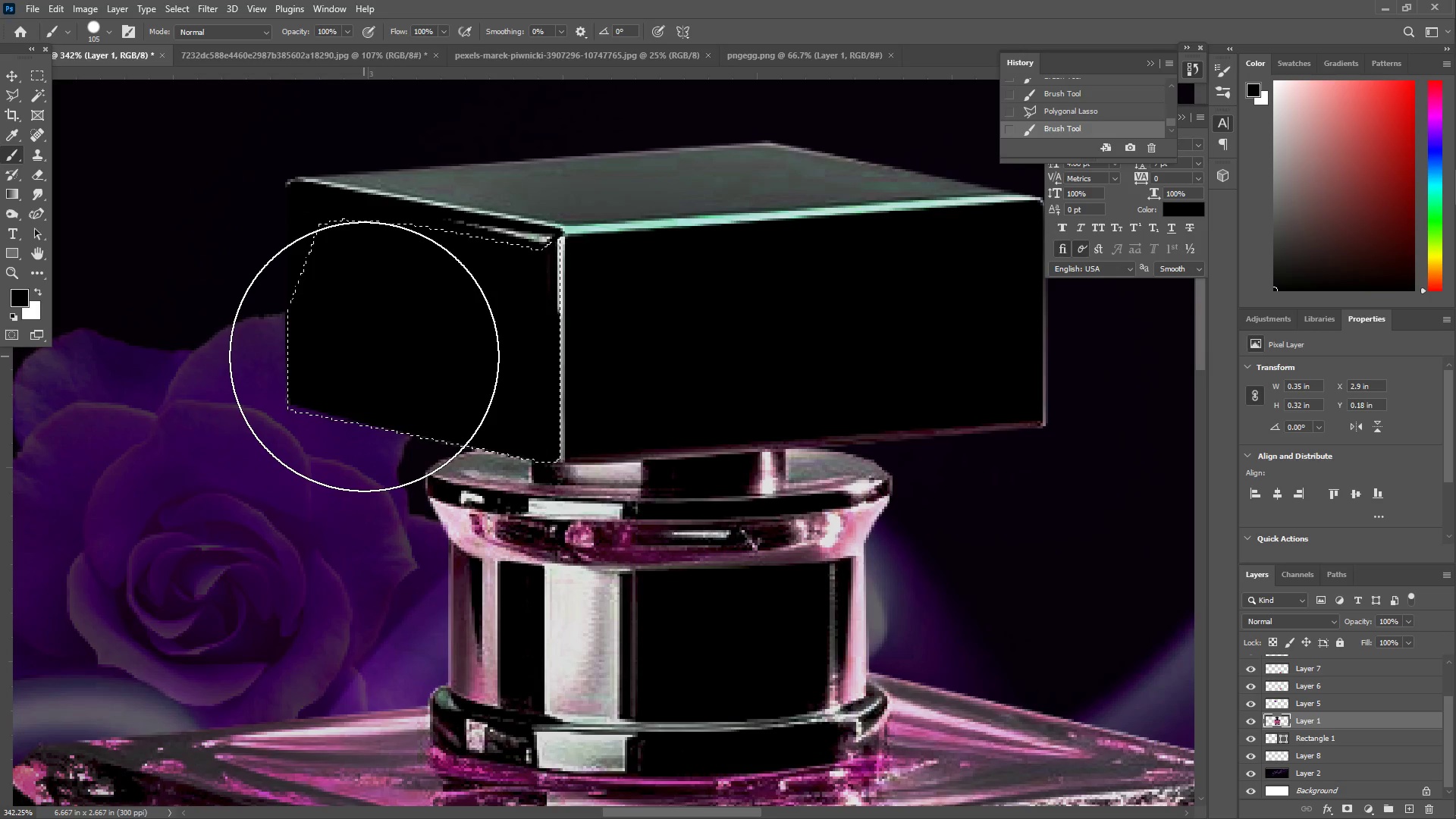 
key(L)
 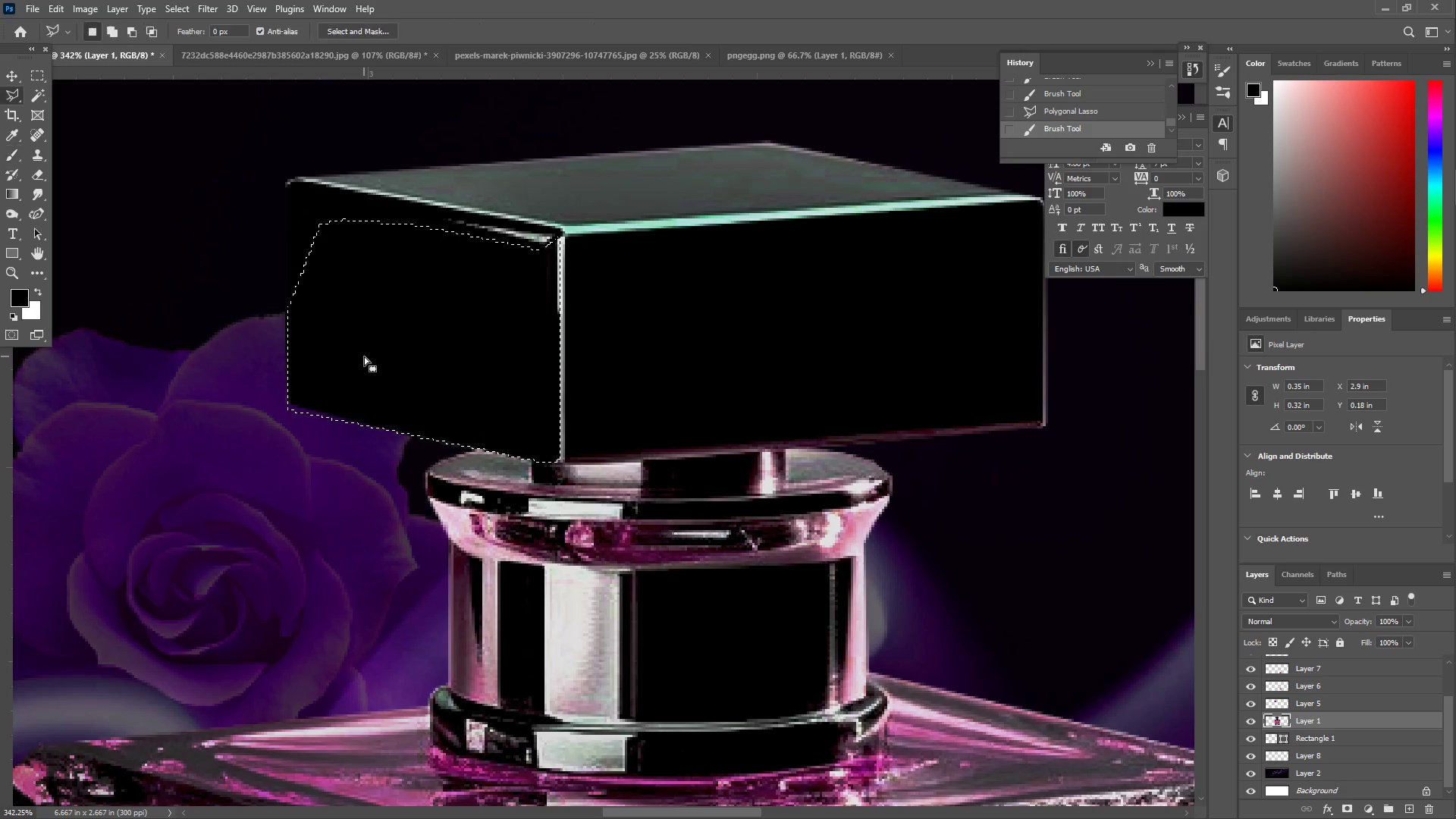 
right_click([364, 356])
 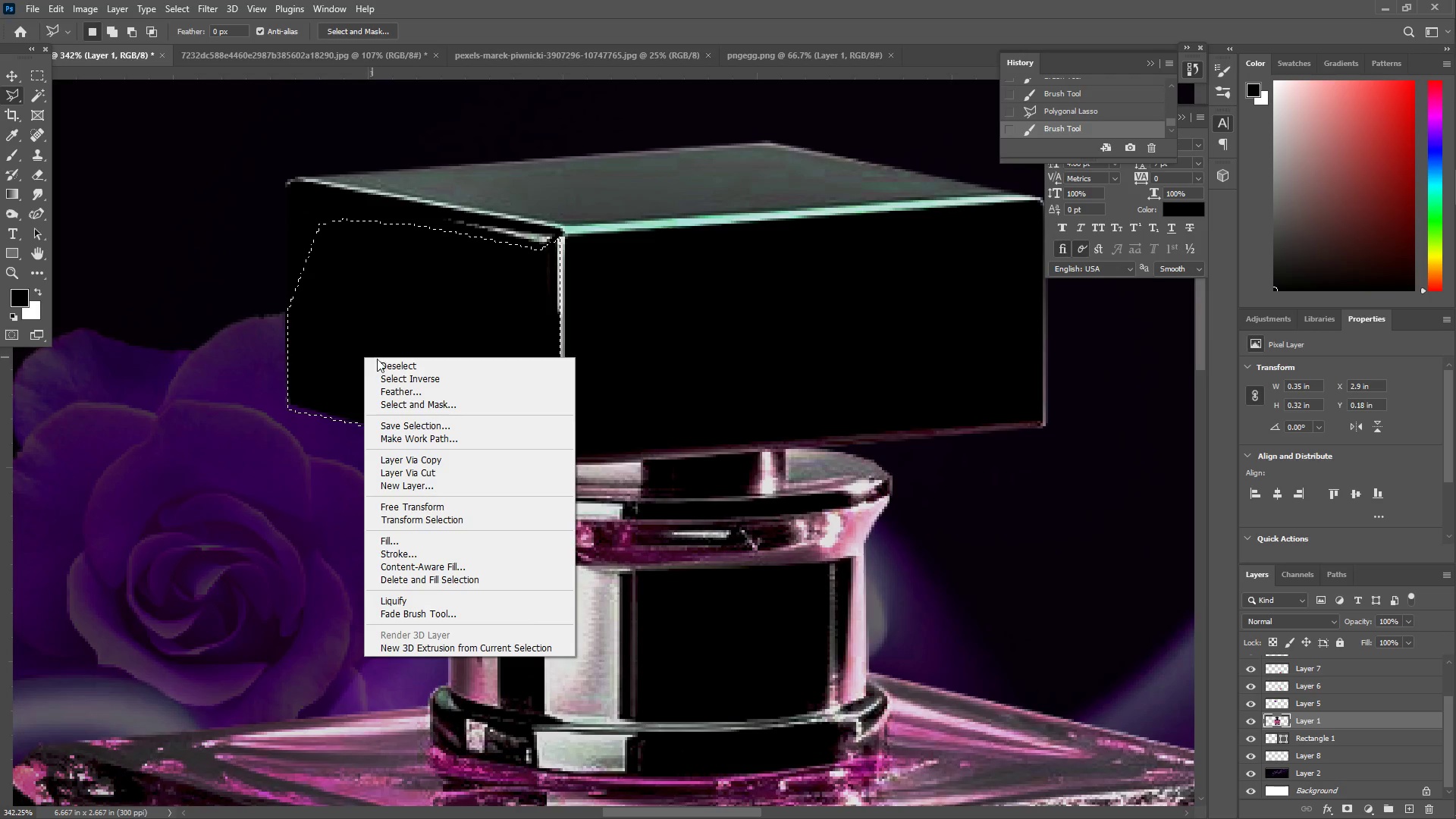 
left_click([406, 370])
 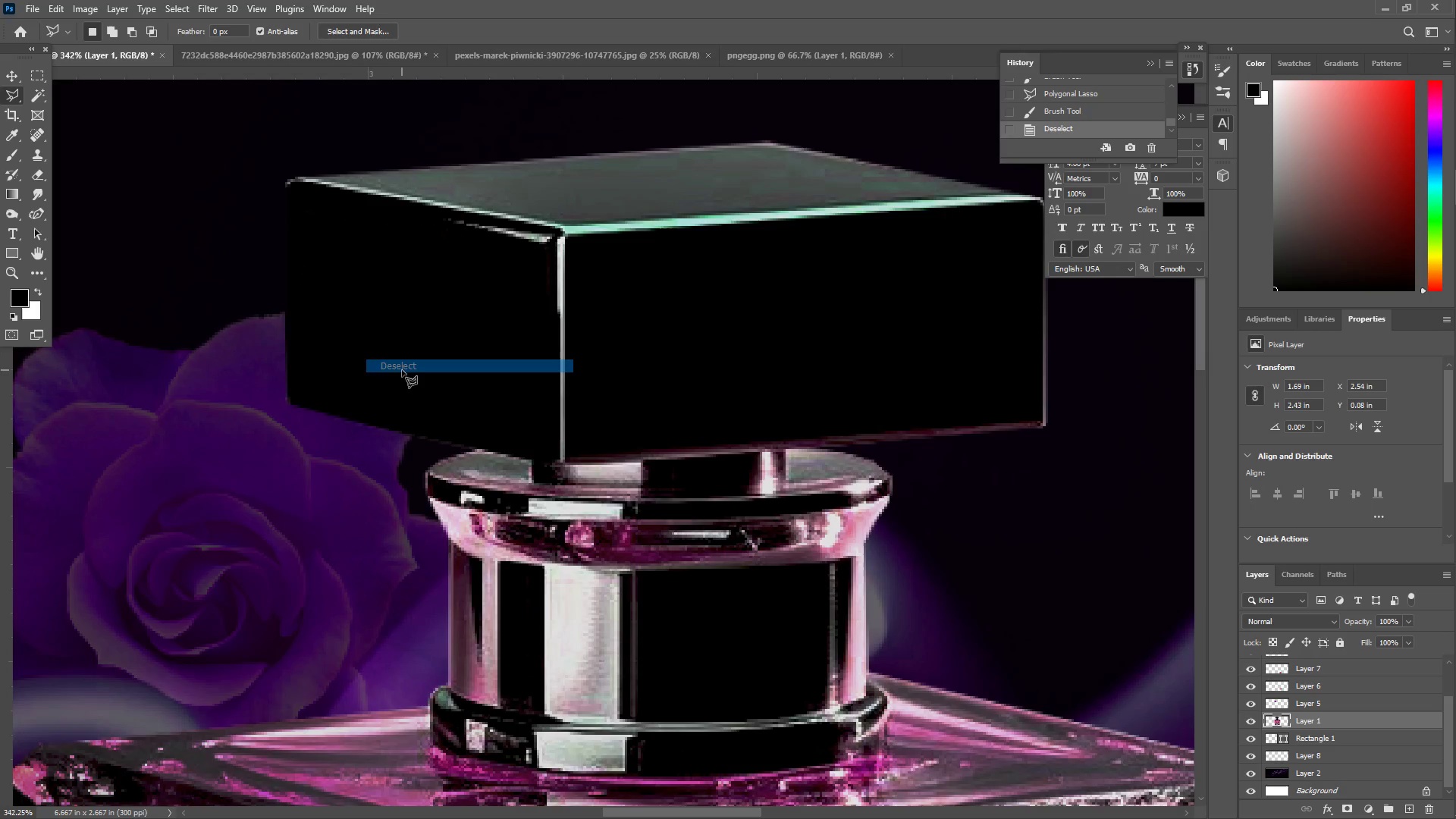 
type(zz)
 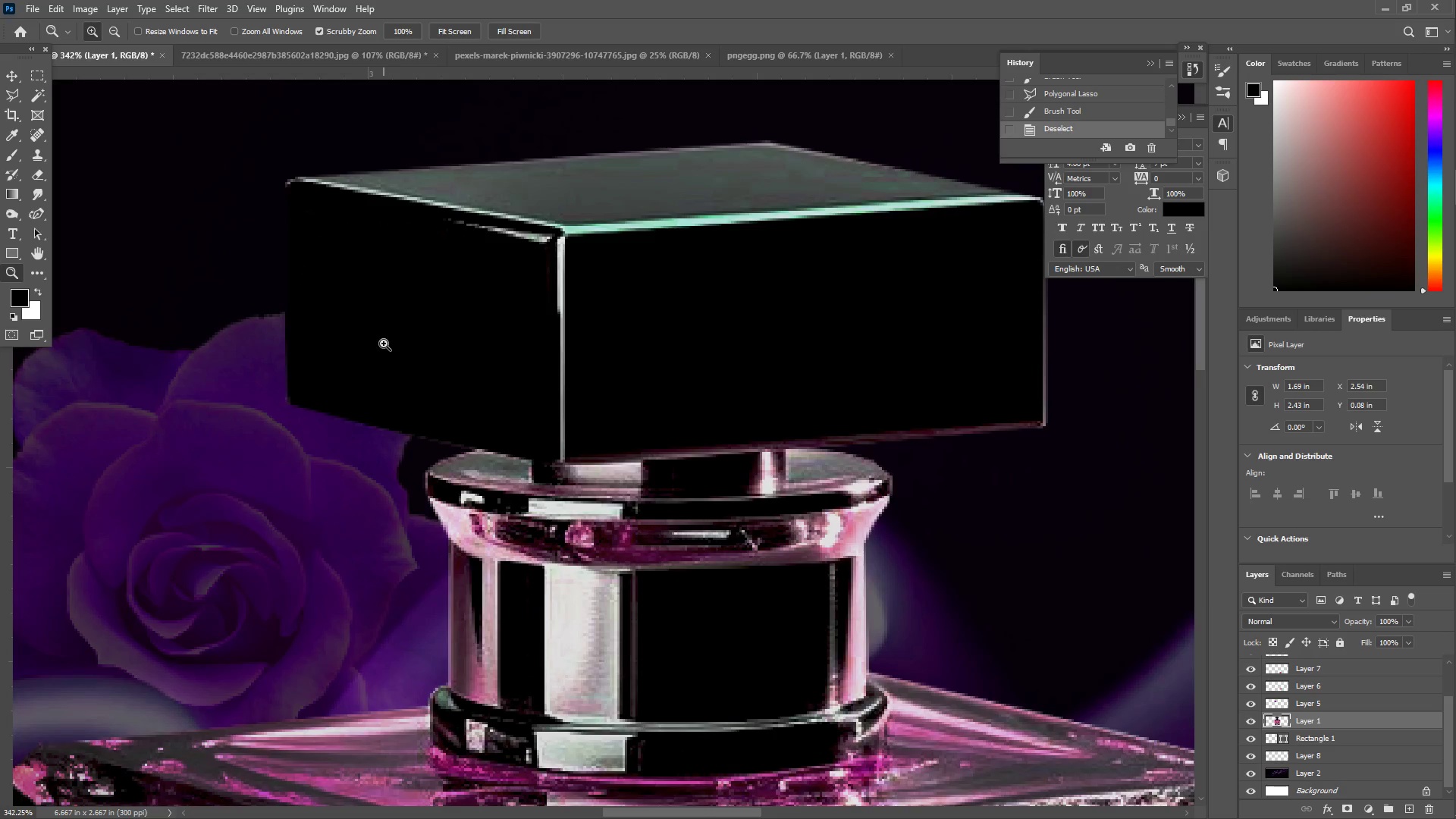 
left_click_drag(start_coordinate=[380, 341], to_coordinate=[295, 340])
 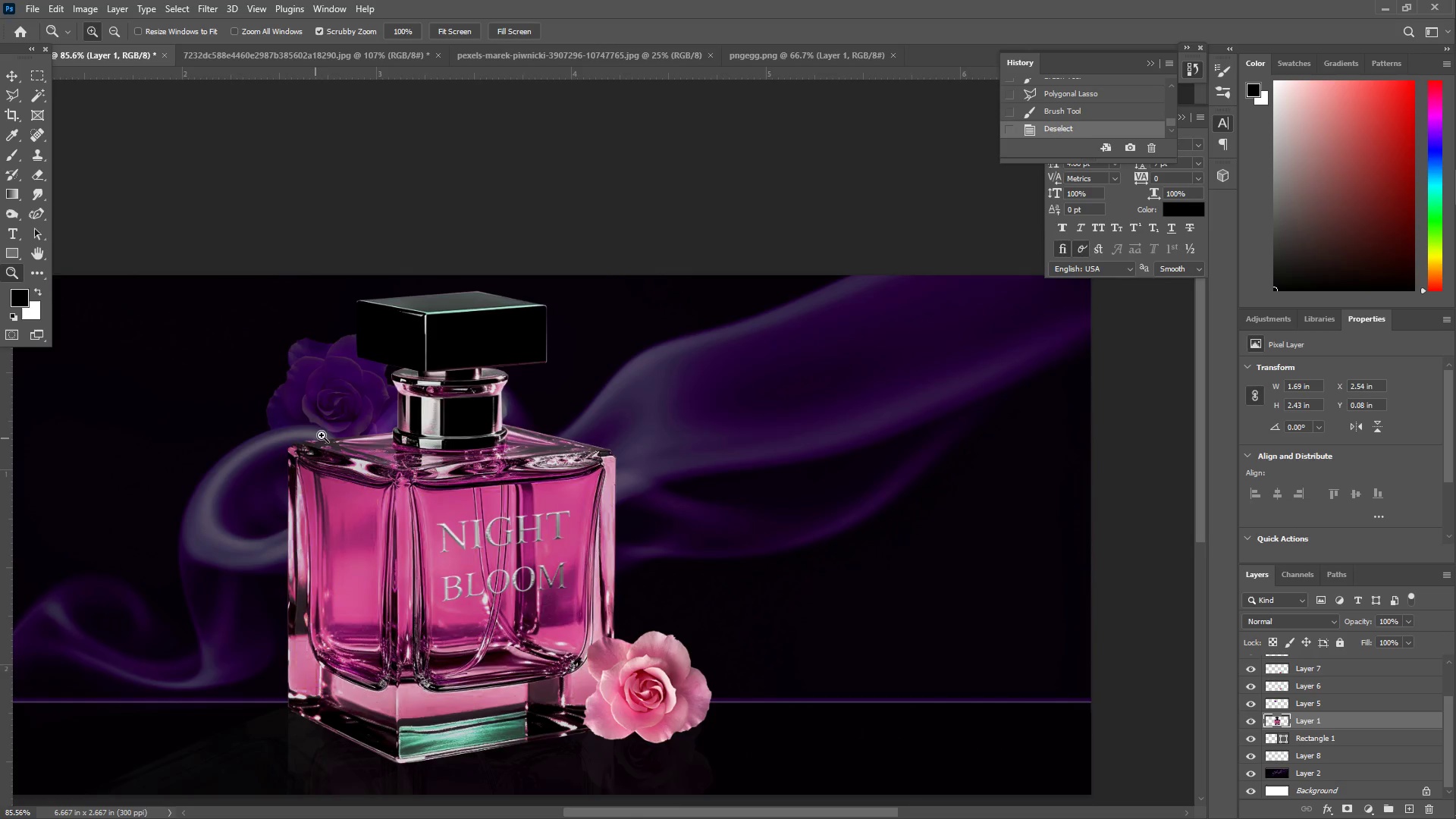 
left_click_drag(start_coordinate=[329, 428], to_coordinate=[304, 424])
 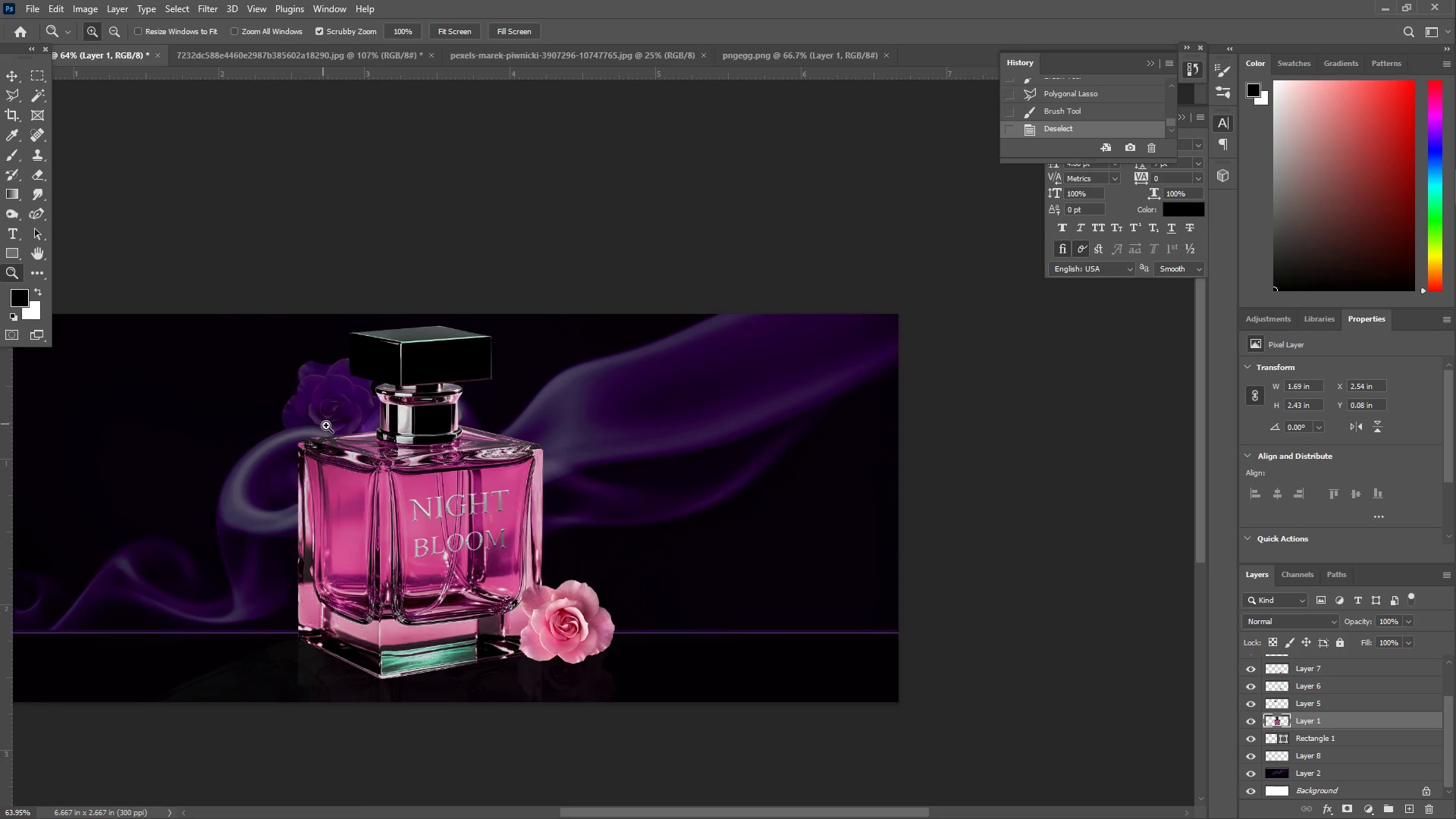 
left_click_drag(start_coordinate=[328, 425], to_coordinate=[358, 439])
 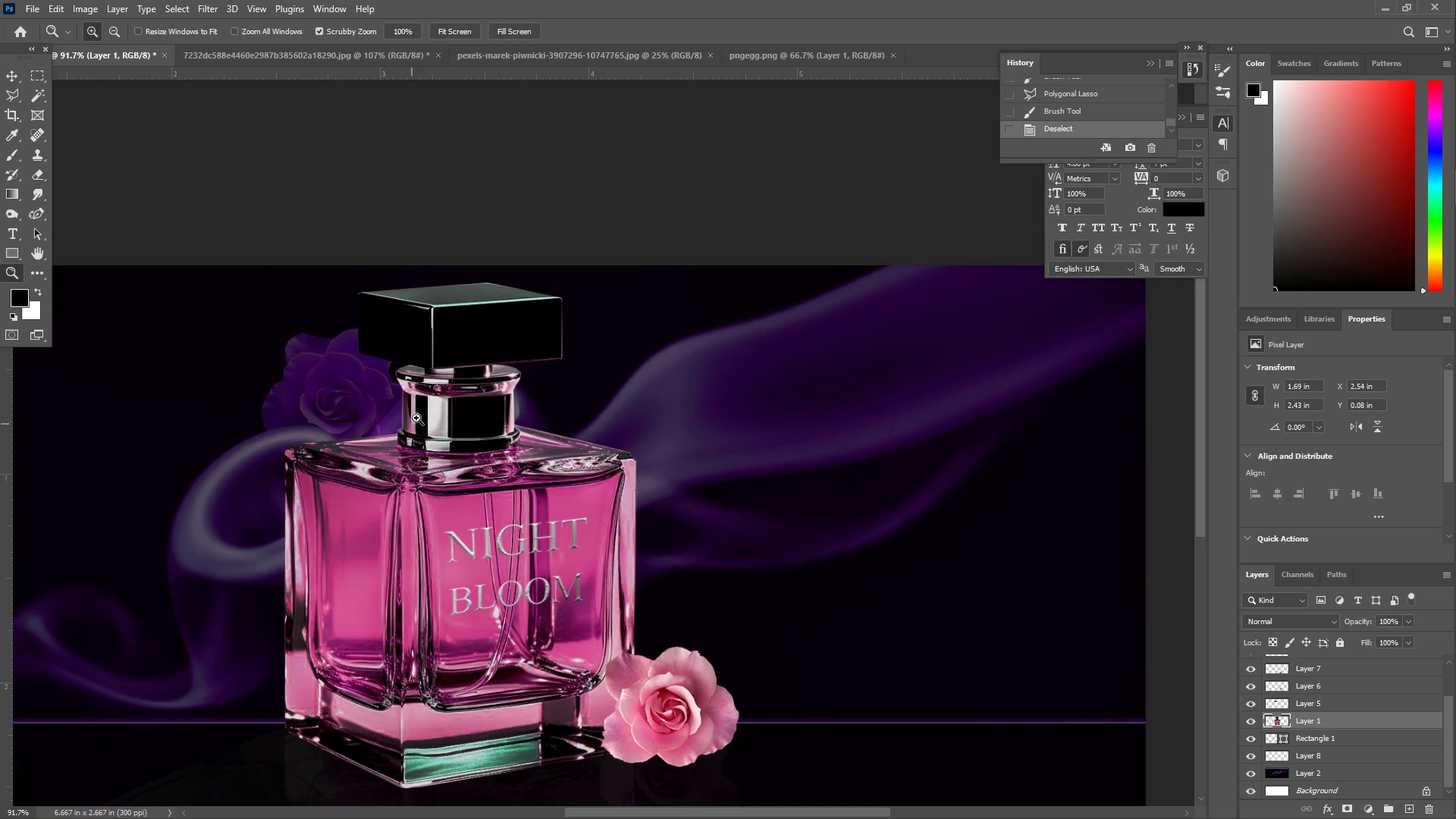 
left_click_drag(start_coordinate=[491, 366], to_coordinate=[533, 373])
 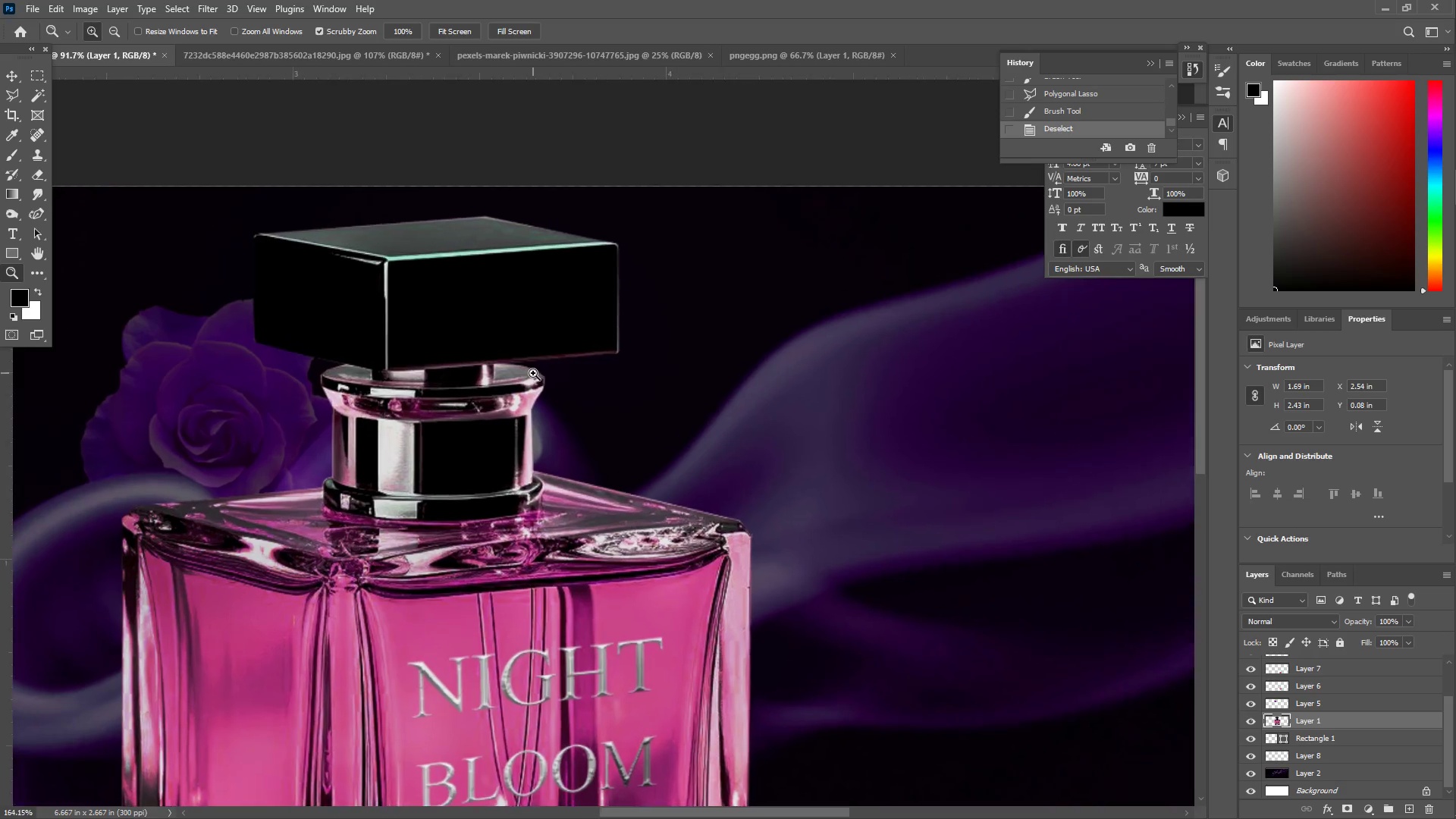 
left_click_drag(start_coordinate=[525, 373], to_coordinate=[444, 369])
 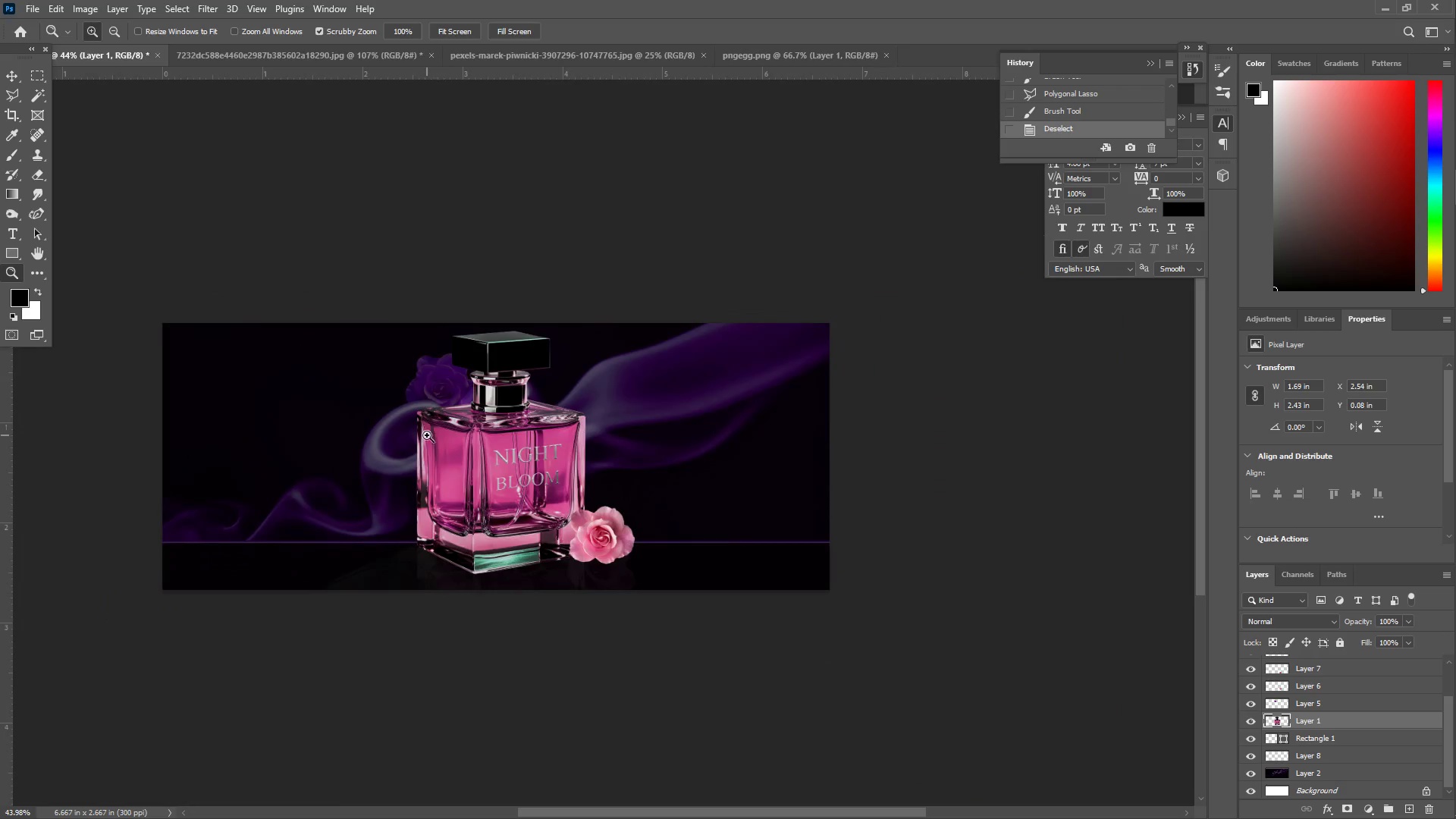 
left_click_drag(start_coordinate=[444, 432], to_coordinate=[473, 432])
 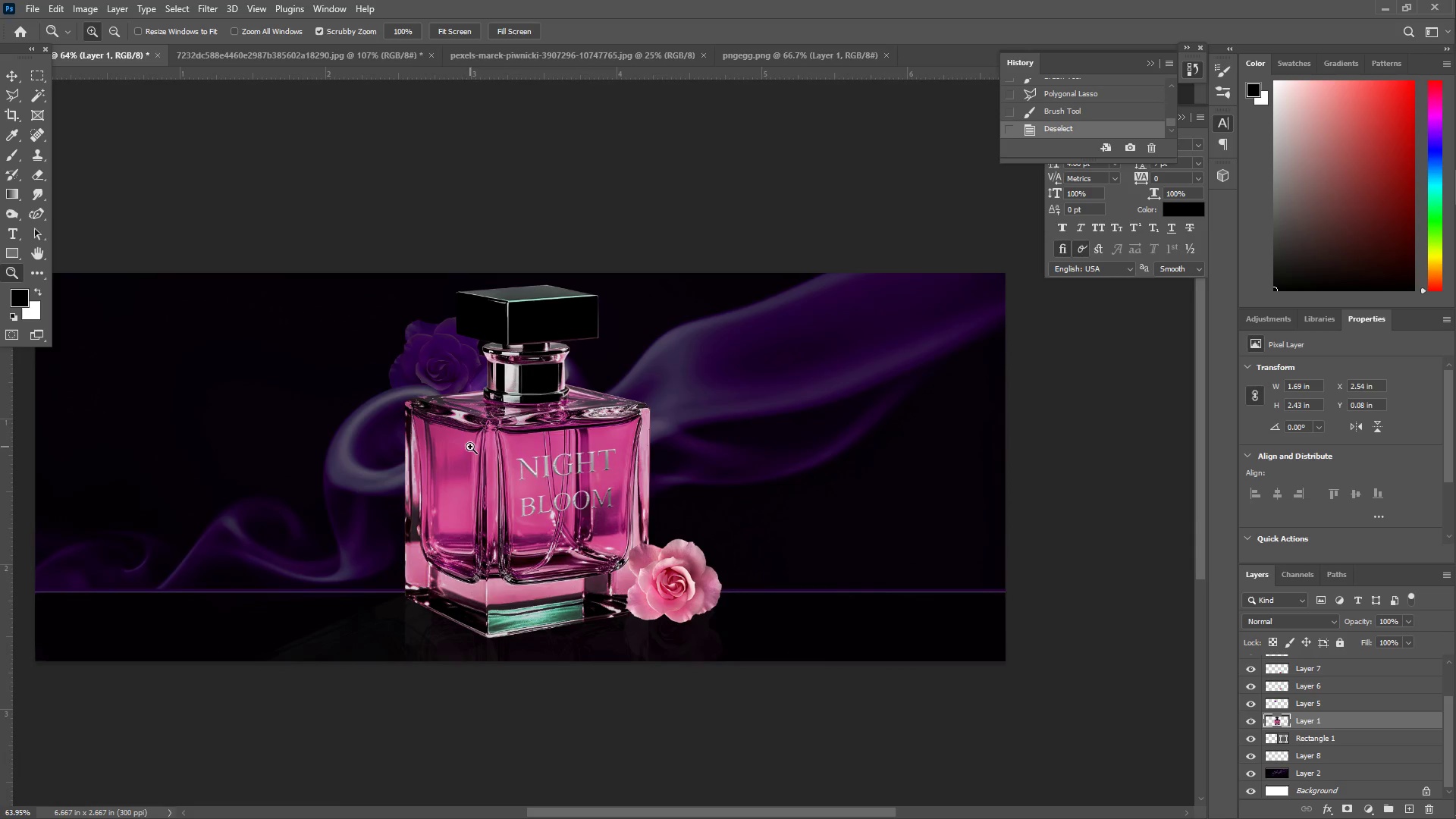 
left_click_drag(start_coordinate=[489, 416], to_coordinate=[510, 416])
 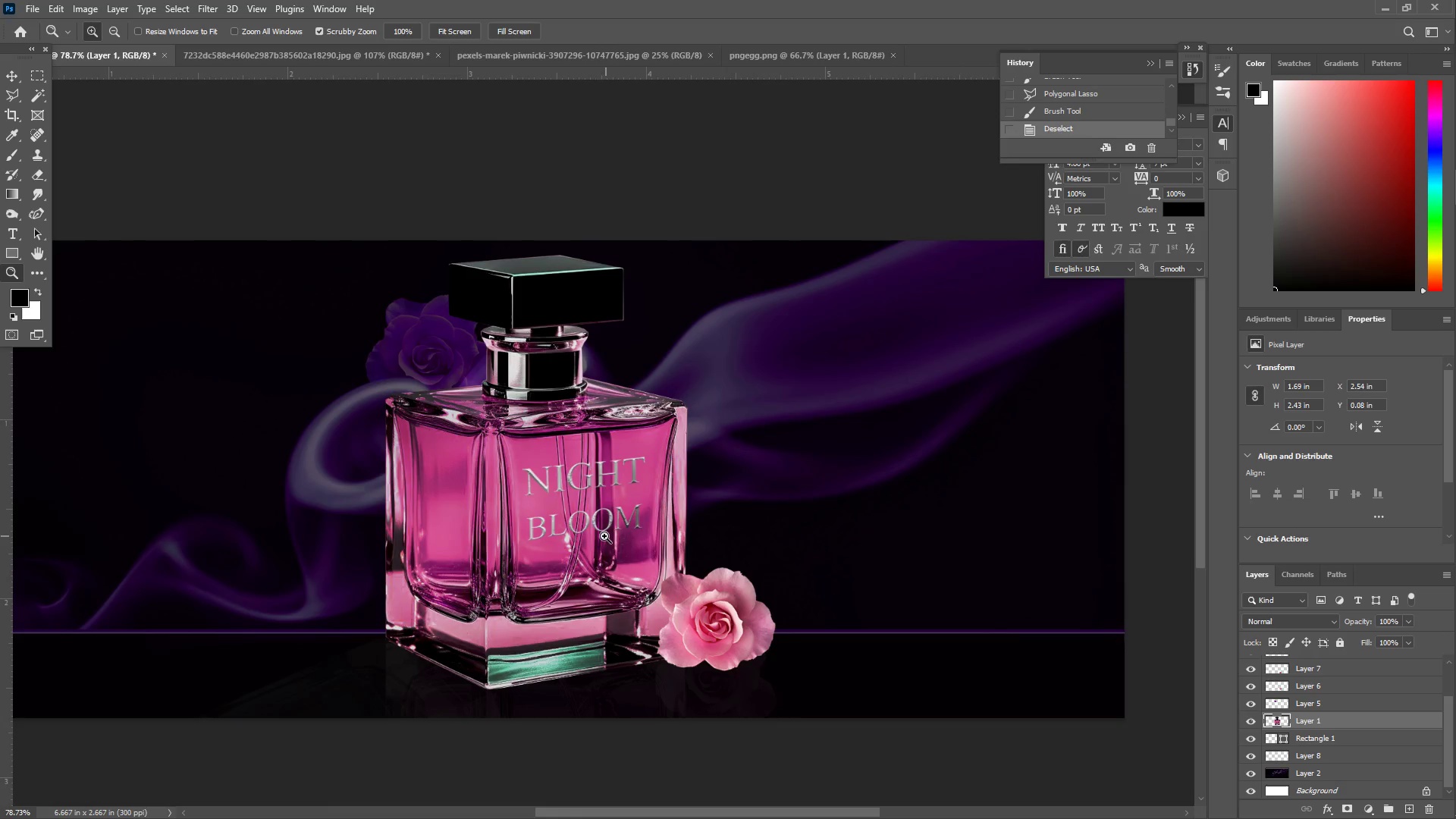 
left_click_drag(start_coordinate=[603, 522], to_coordinate=[614, 522])
 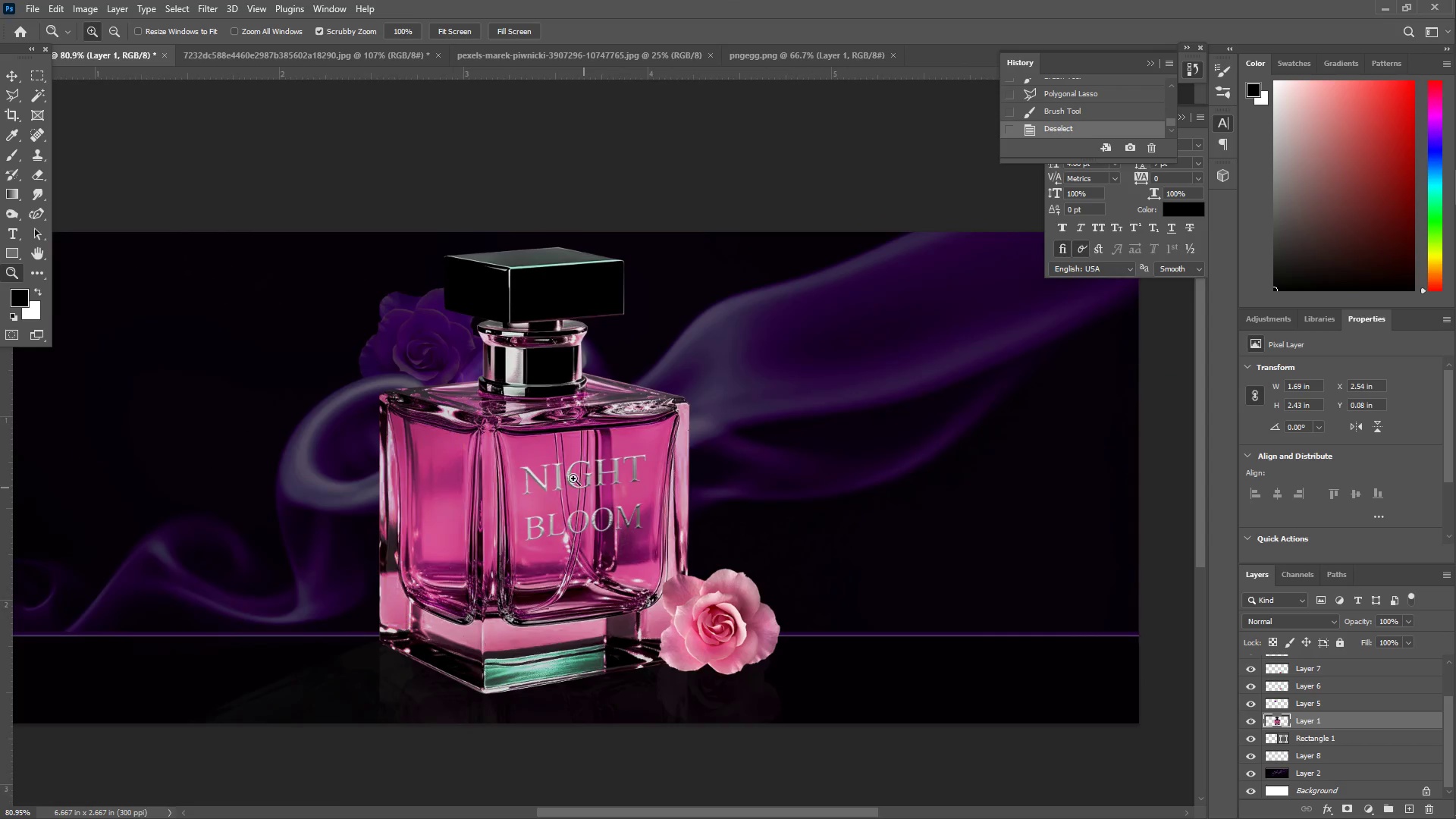 
left_click_drag(start_coordinate=[560, 469], to_coordinate=[549, 473])
 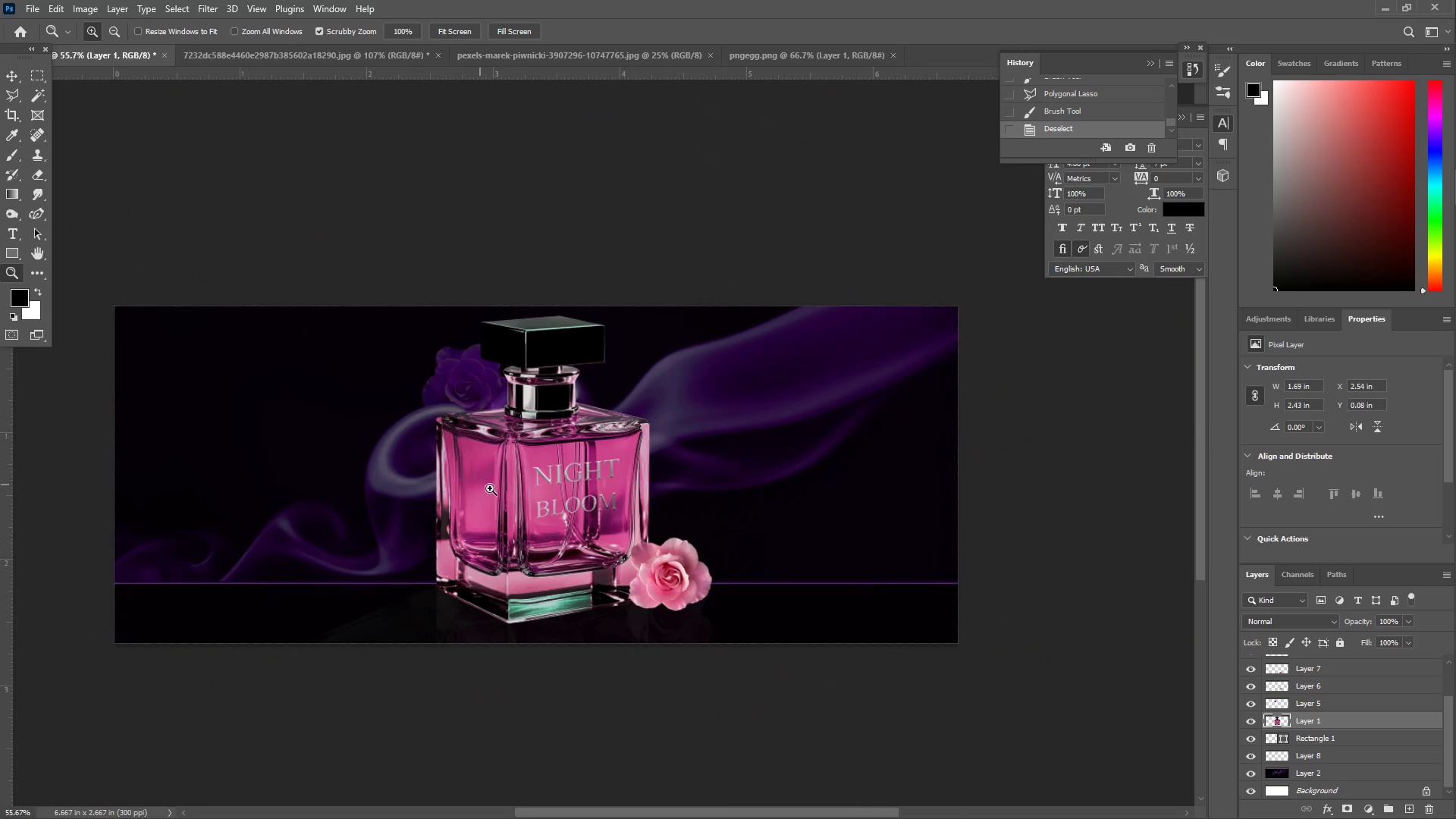 
left_click_drag(start_coordinate=[529, 491], to_coordinate=[516, 488])
 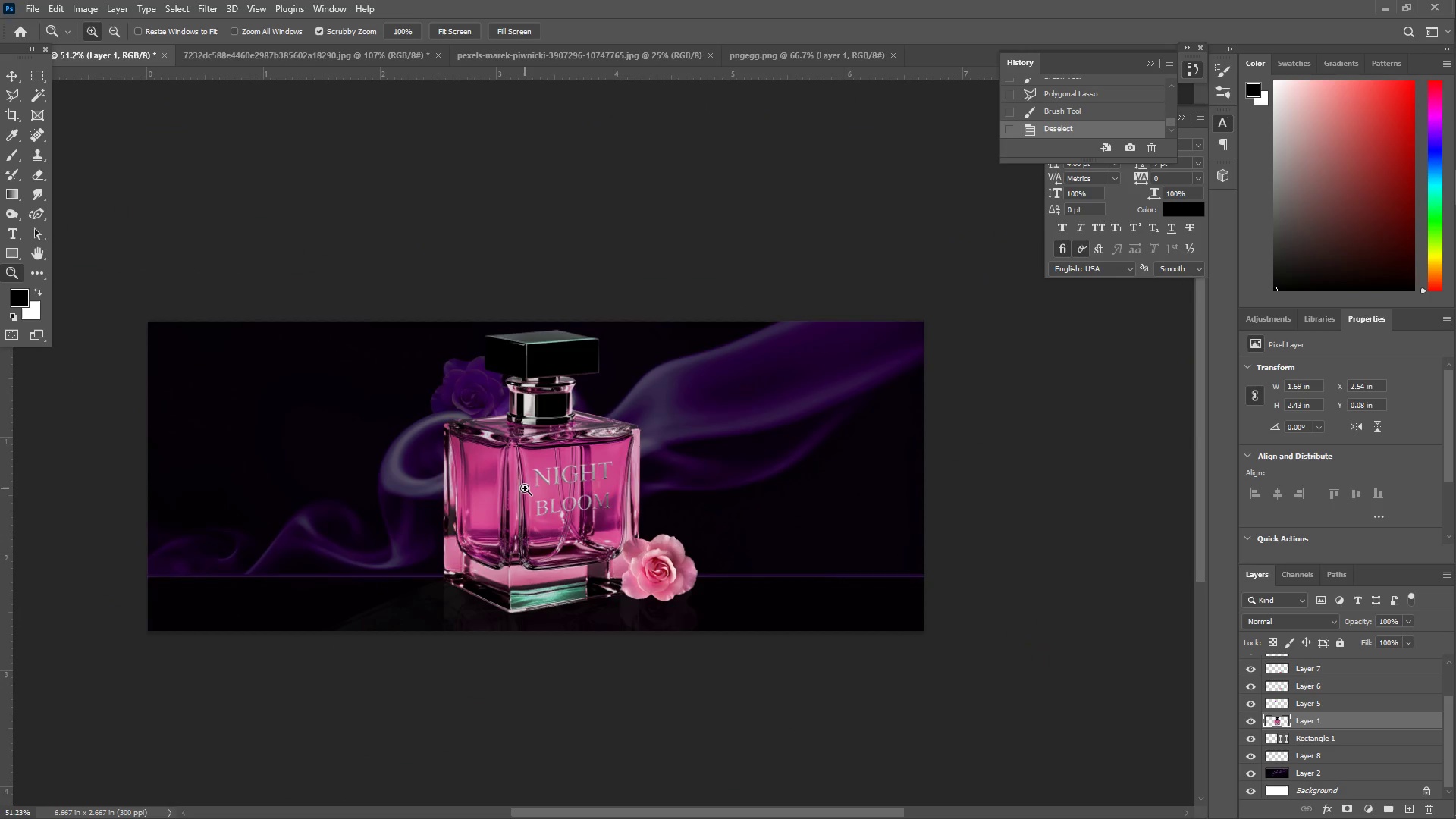 
left_click_drag(start_coordinate=[530, 489], to_coordinate=[575, 500])
 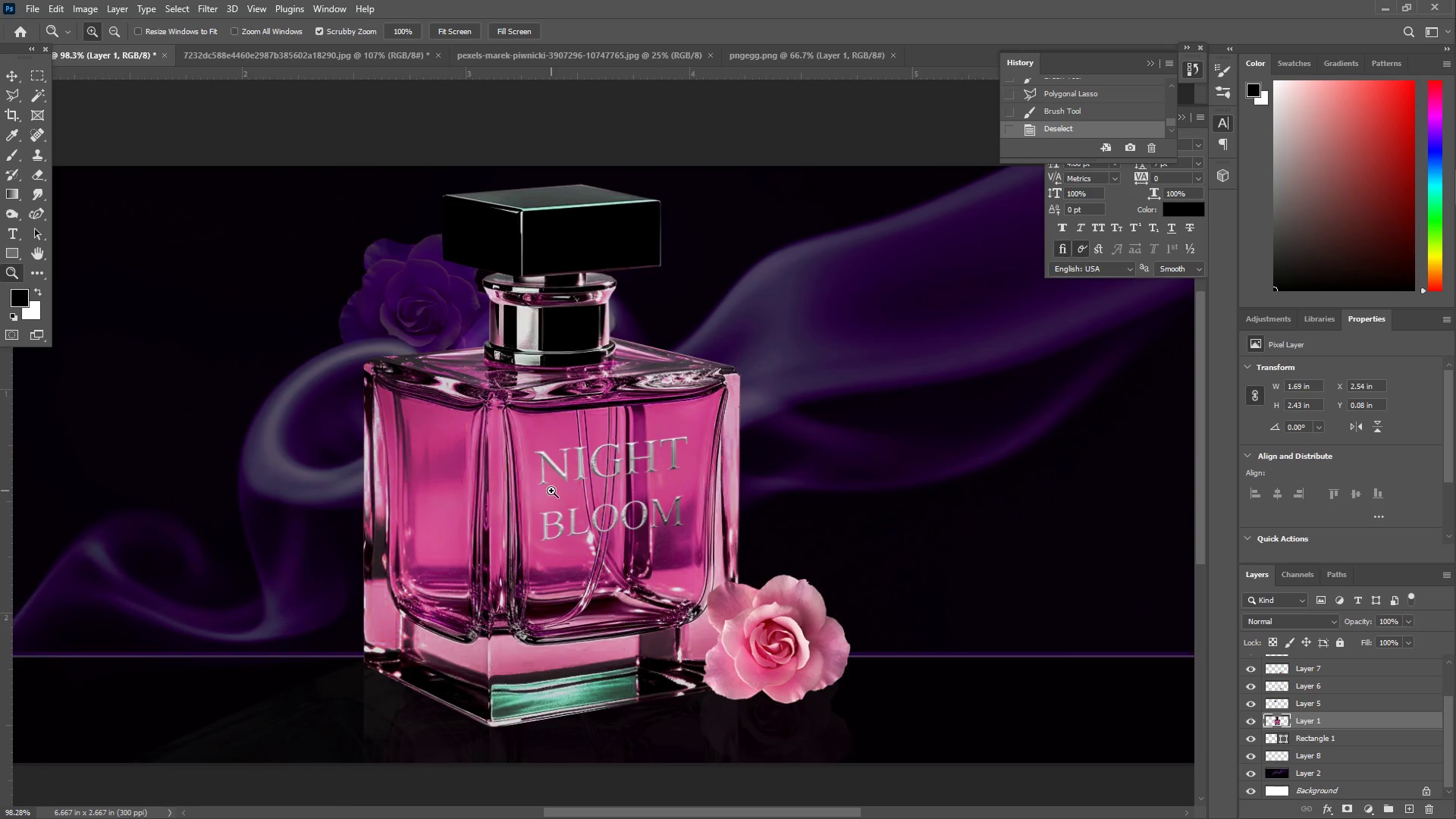 
left_click_drag(start_coordinate=[551, 491], to_coordinate=[526, 485])
 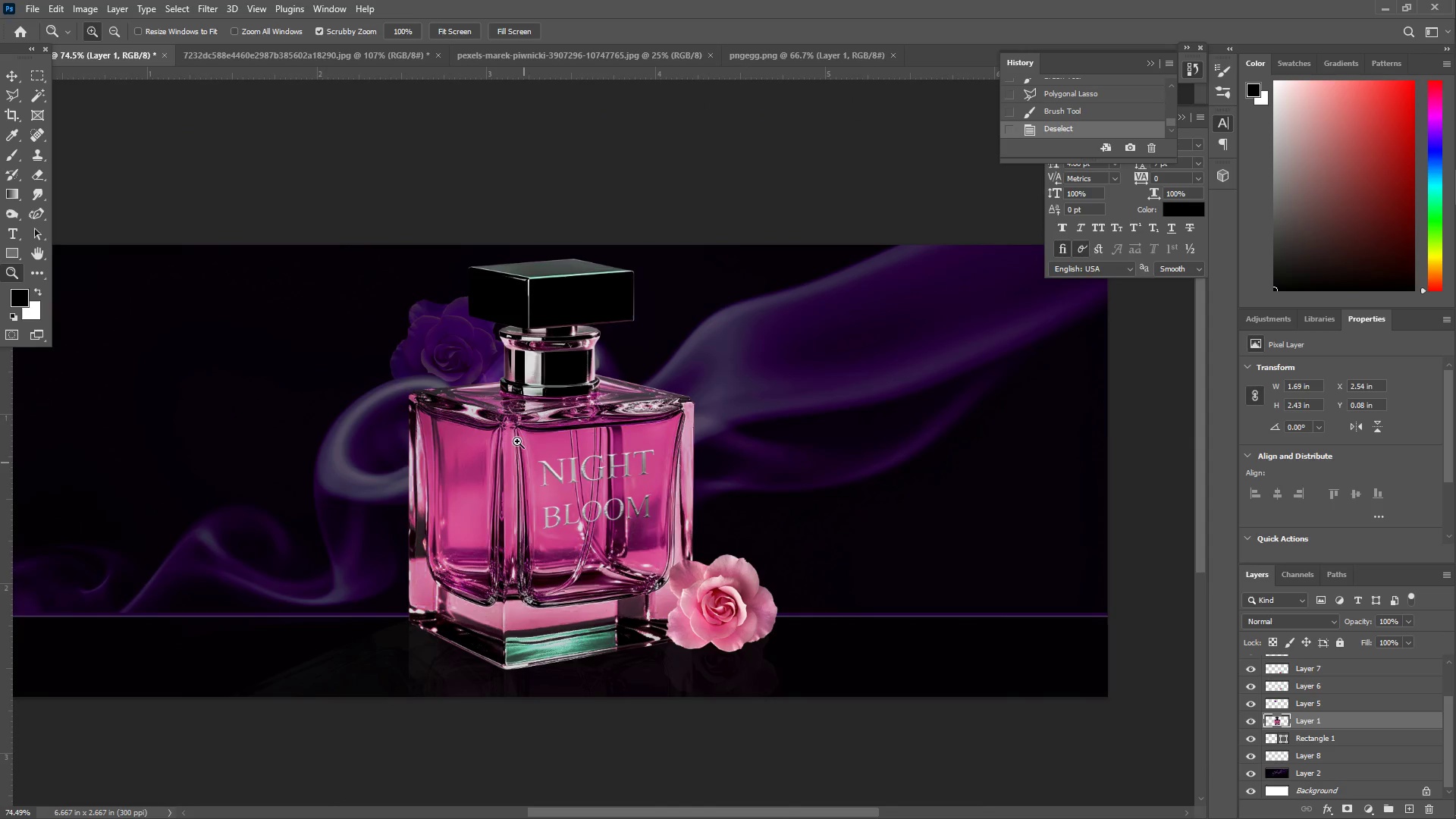 
left_click([13, 71])
 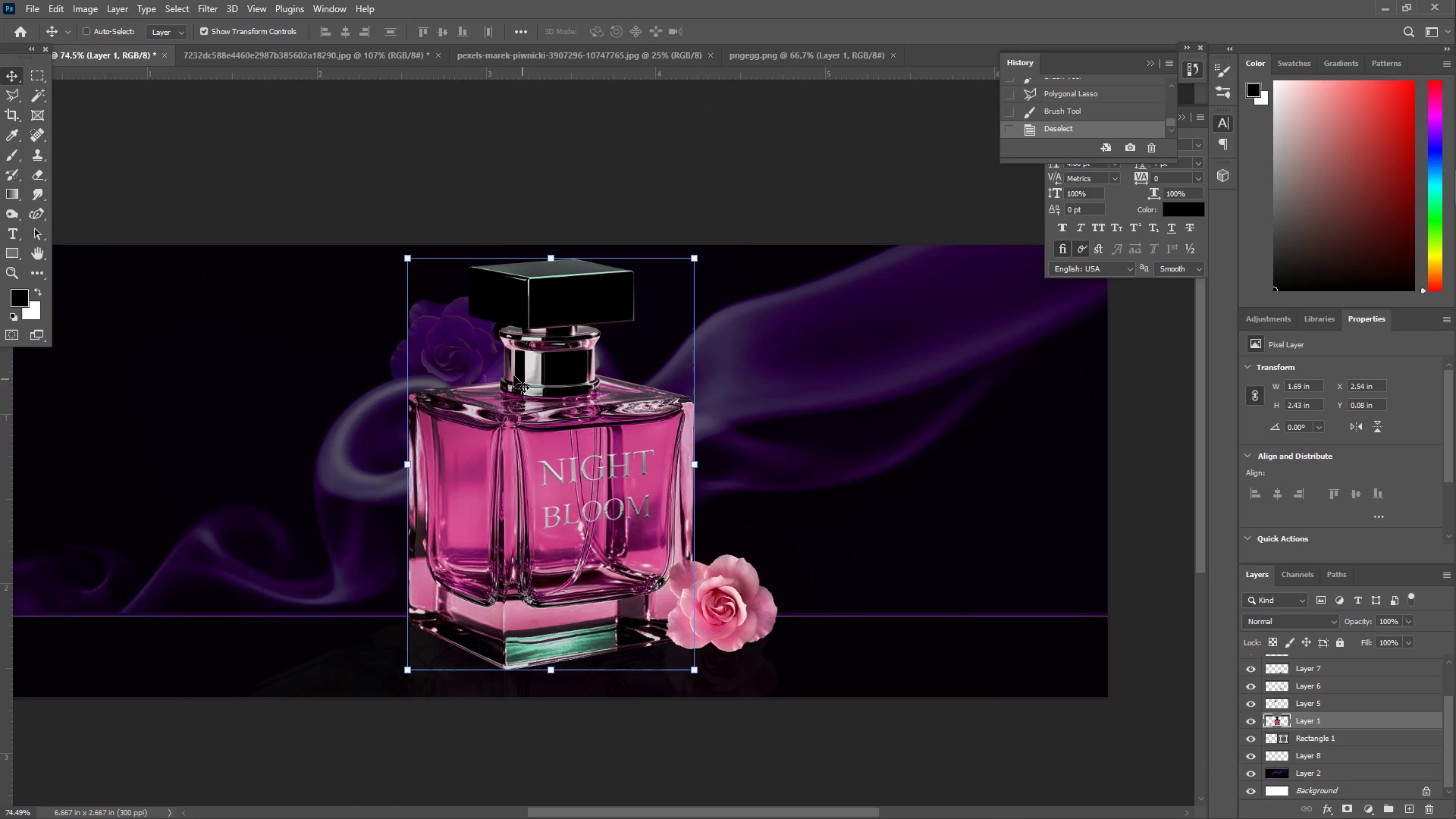 
right_click([453, 343])
 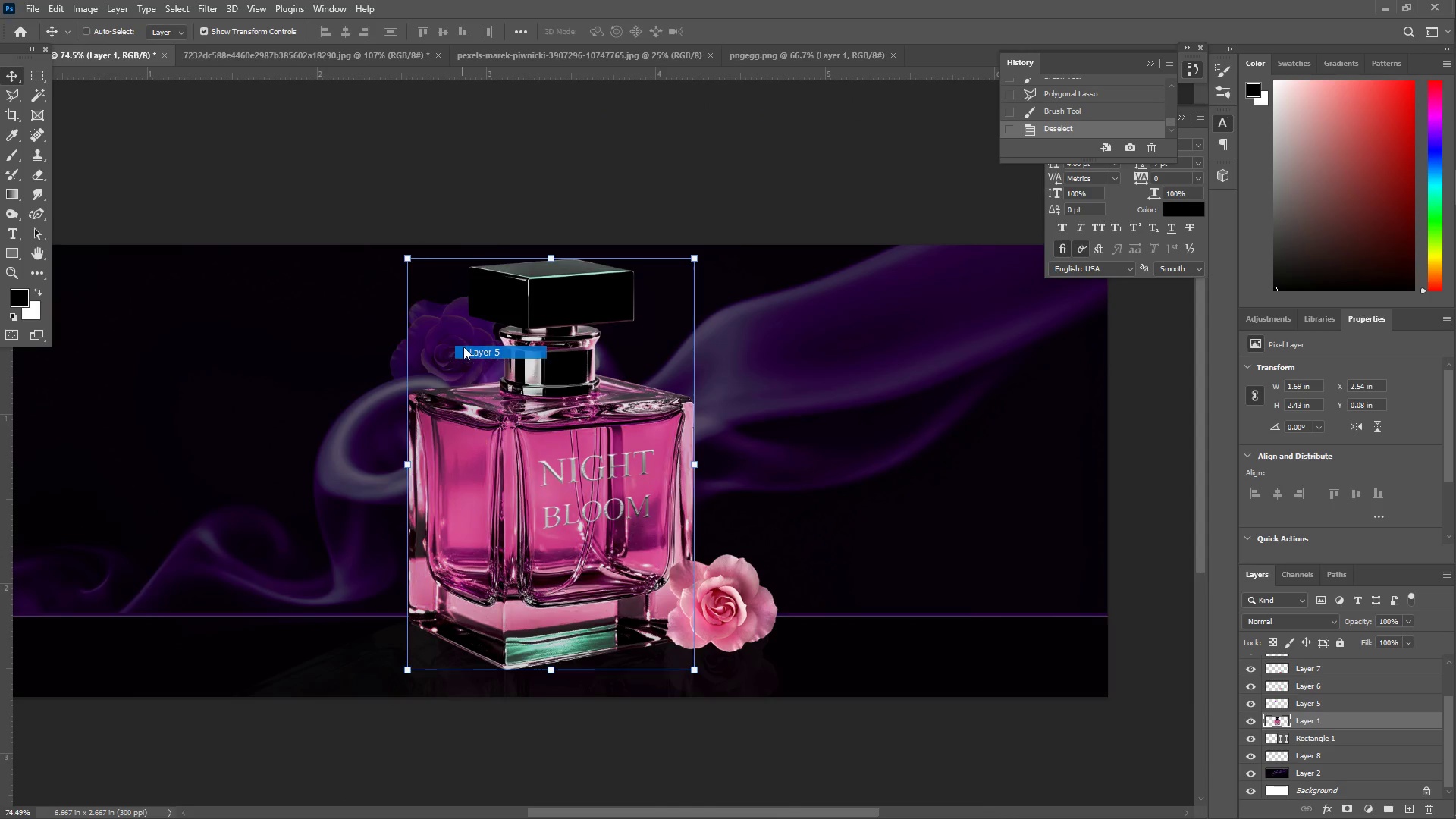 
key(Control+C)
 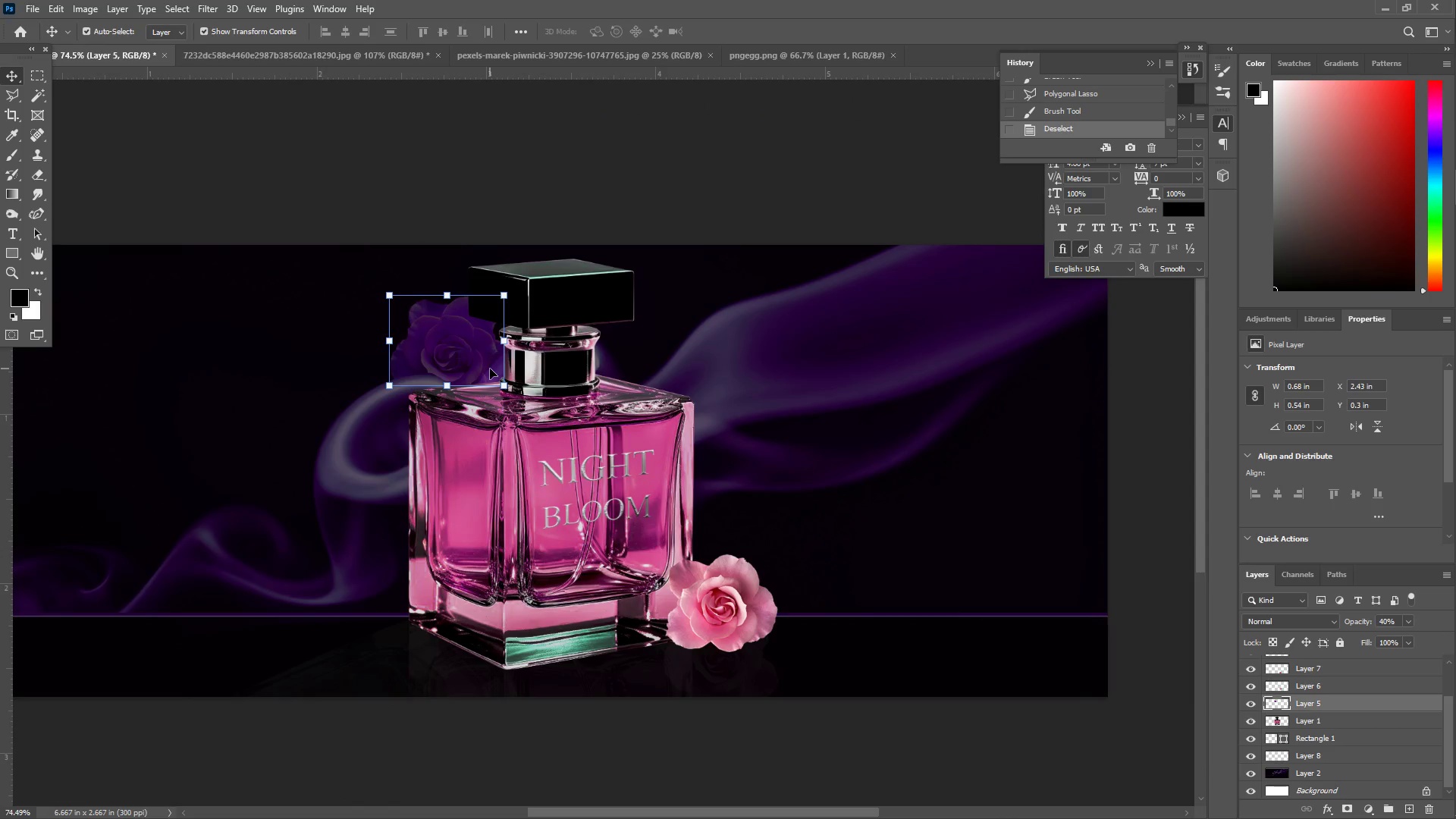 
key(Control+V)
 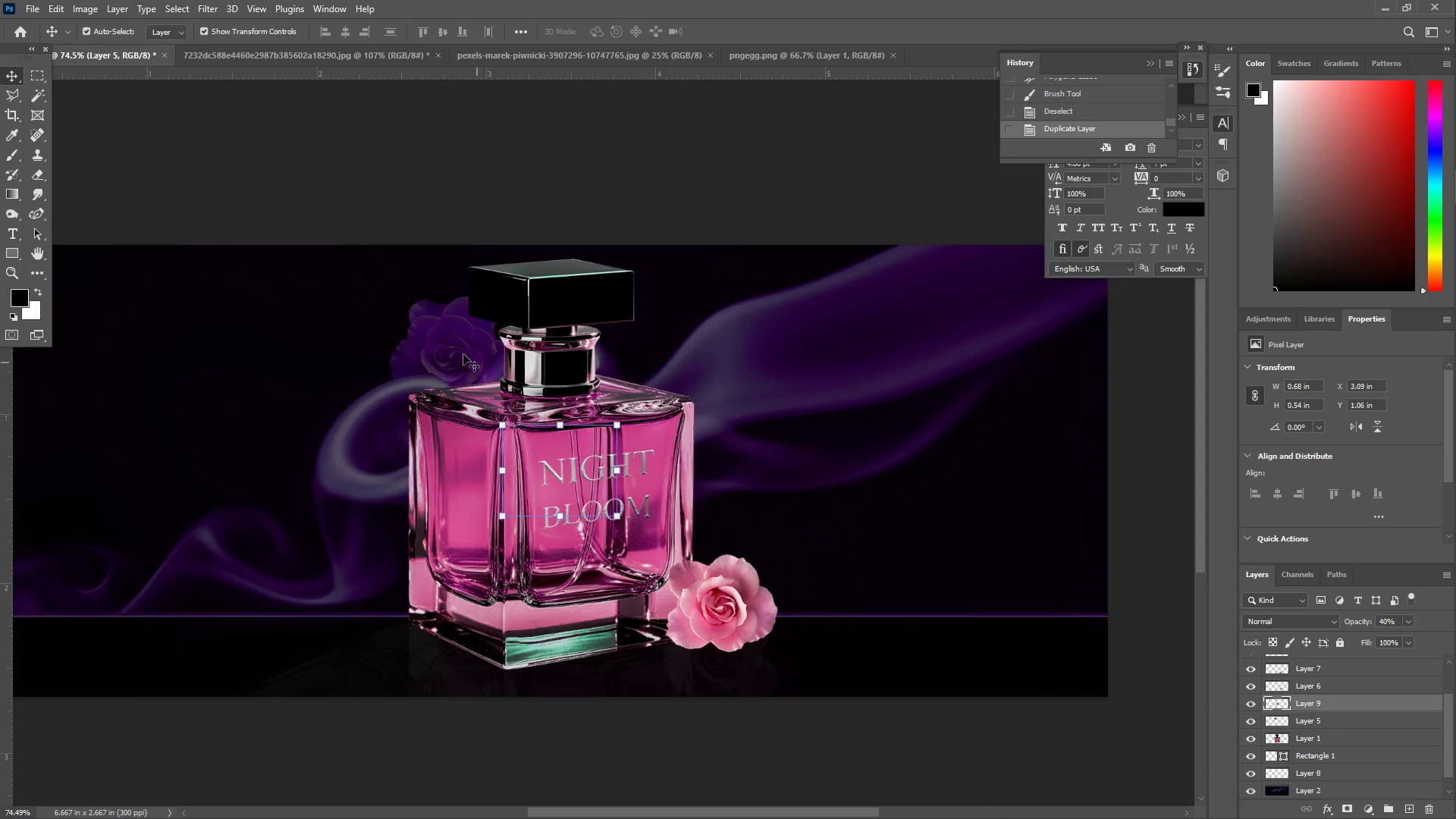 
key(Control+R)
 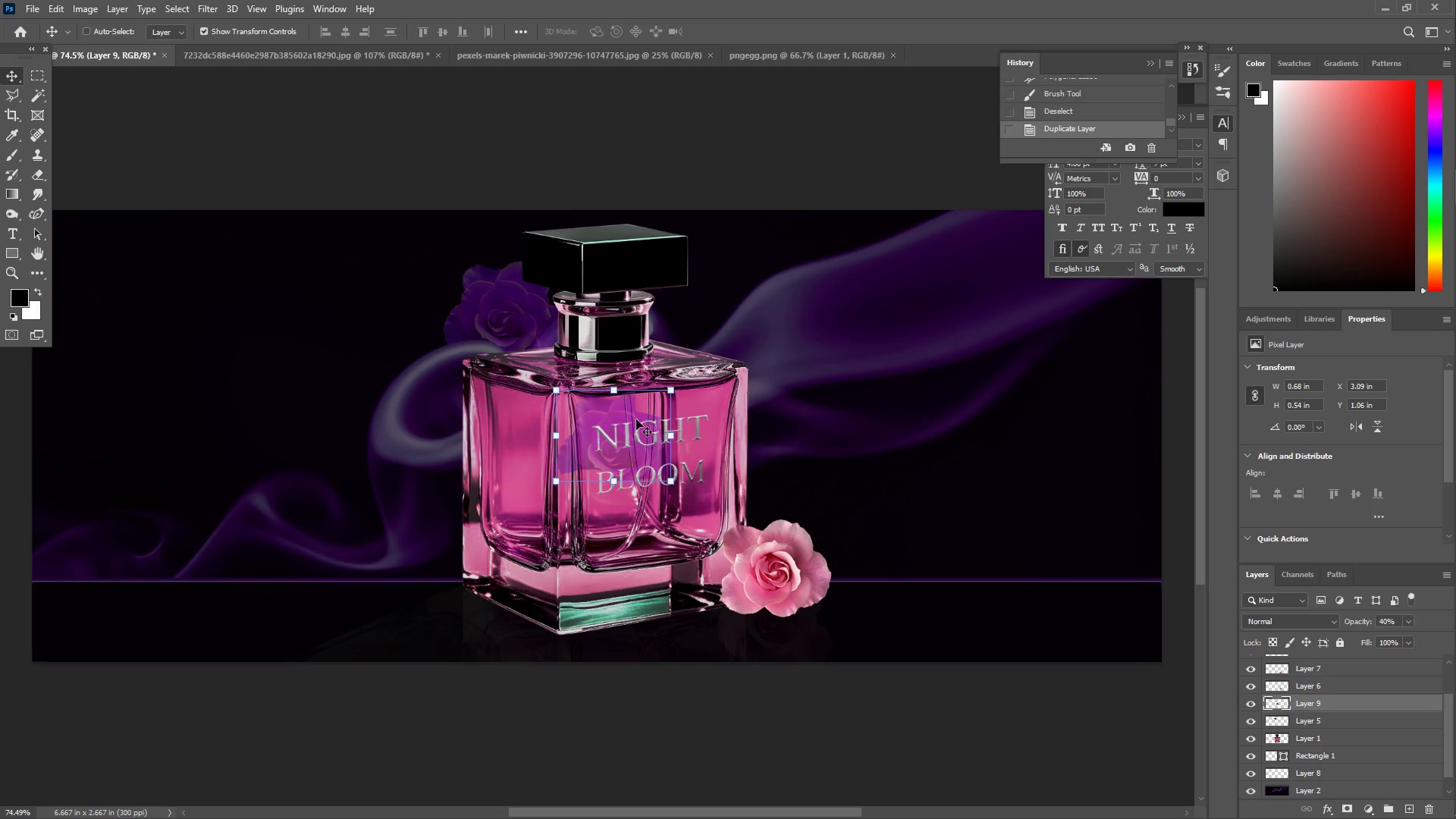 
key(Control+T)
 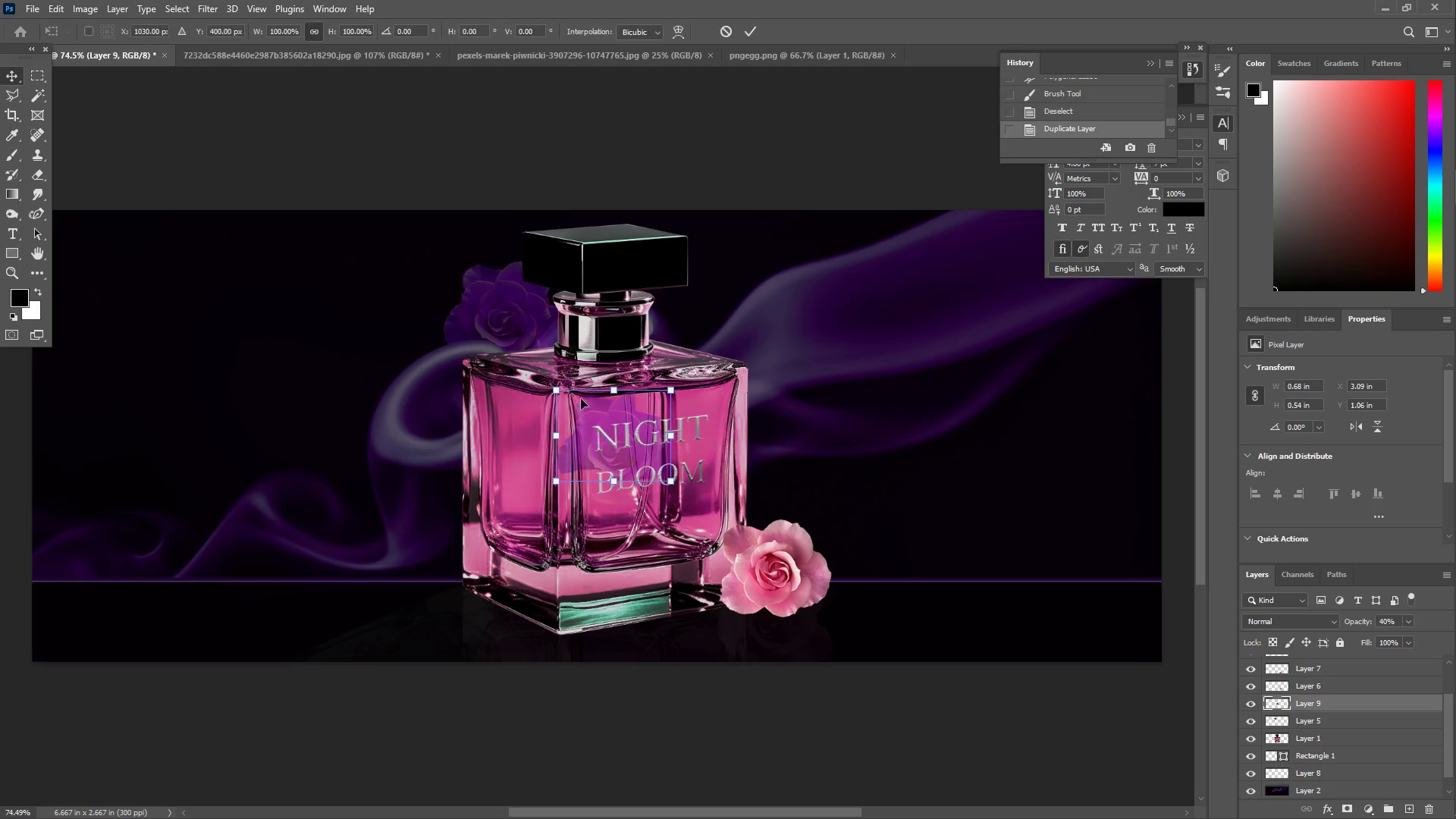 
hold_key(key=ShiftLeft, duration=1.5)
left_click_drag(start_coordinate=[538, 381], to_coordinate=[783, 410])
 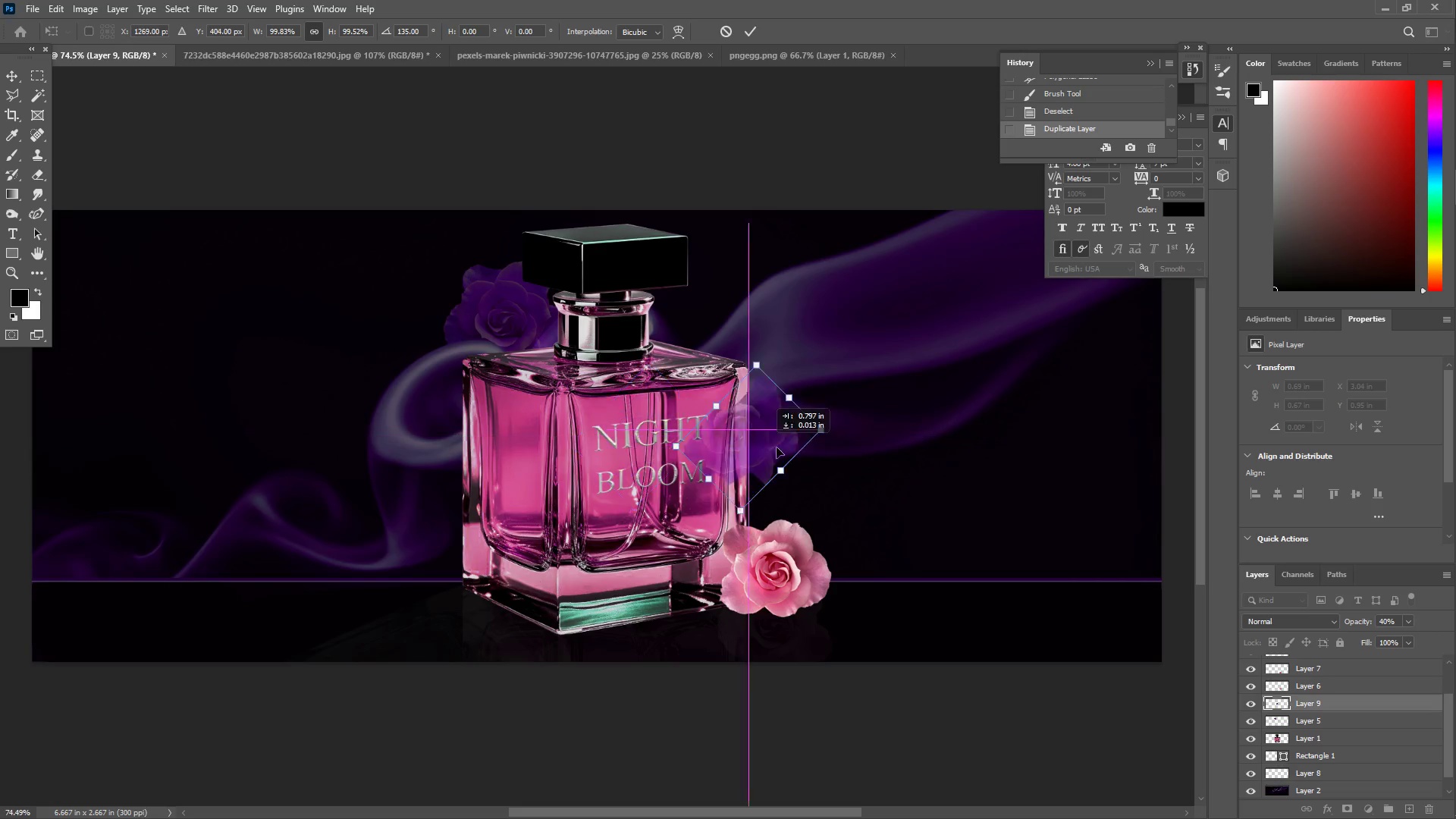 
hold_key(key=ShiftLeft, duration=0.41)
 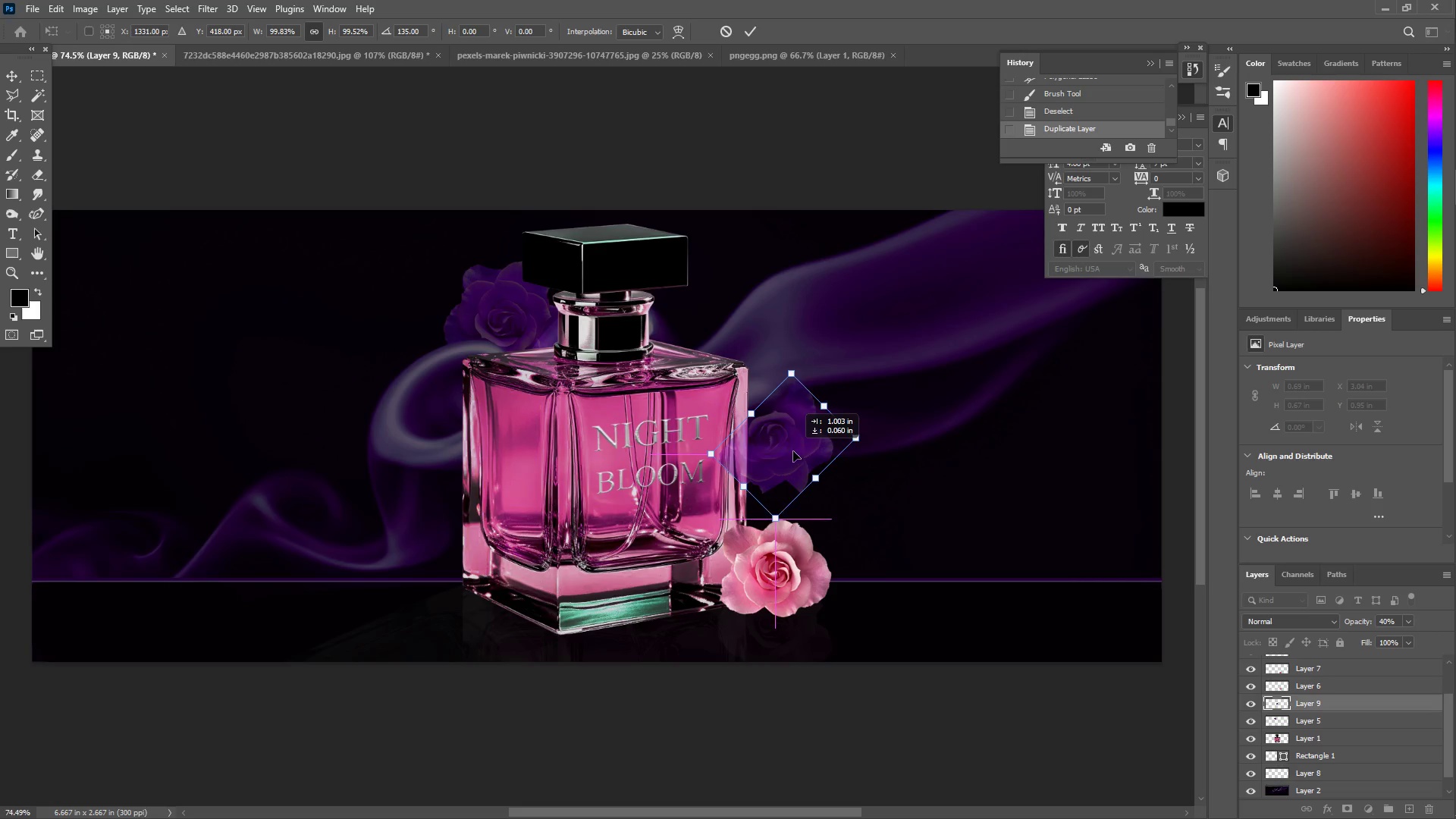 
left_click_drag(start_coordinate=[621, 438], to_coordinate=[792, 643])
 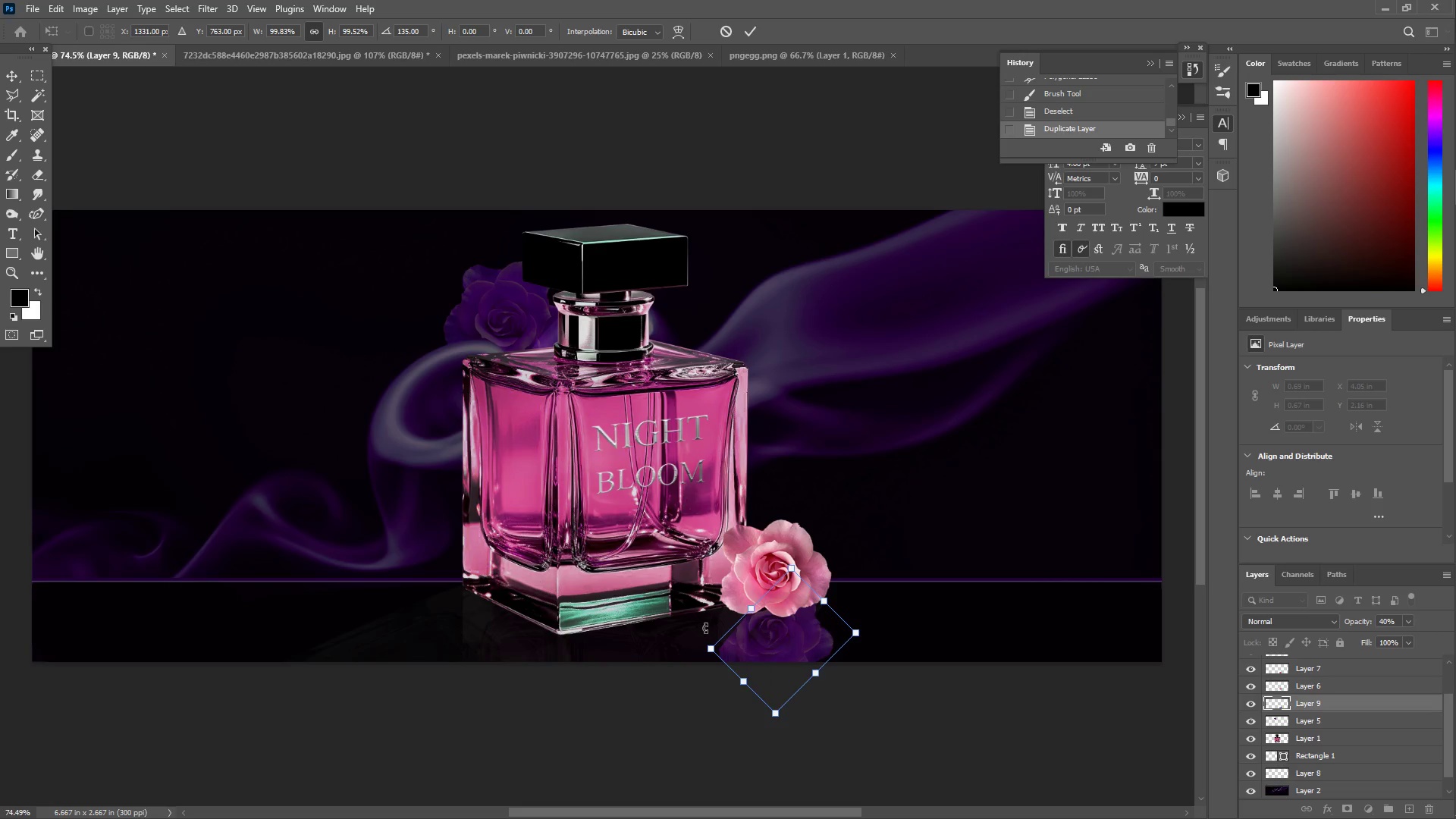 
left_click_drag(start_coordinate=[704, 628], to_coordinate=[718, 574])
 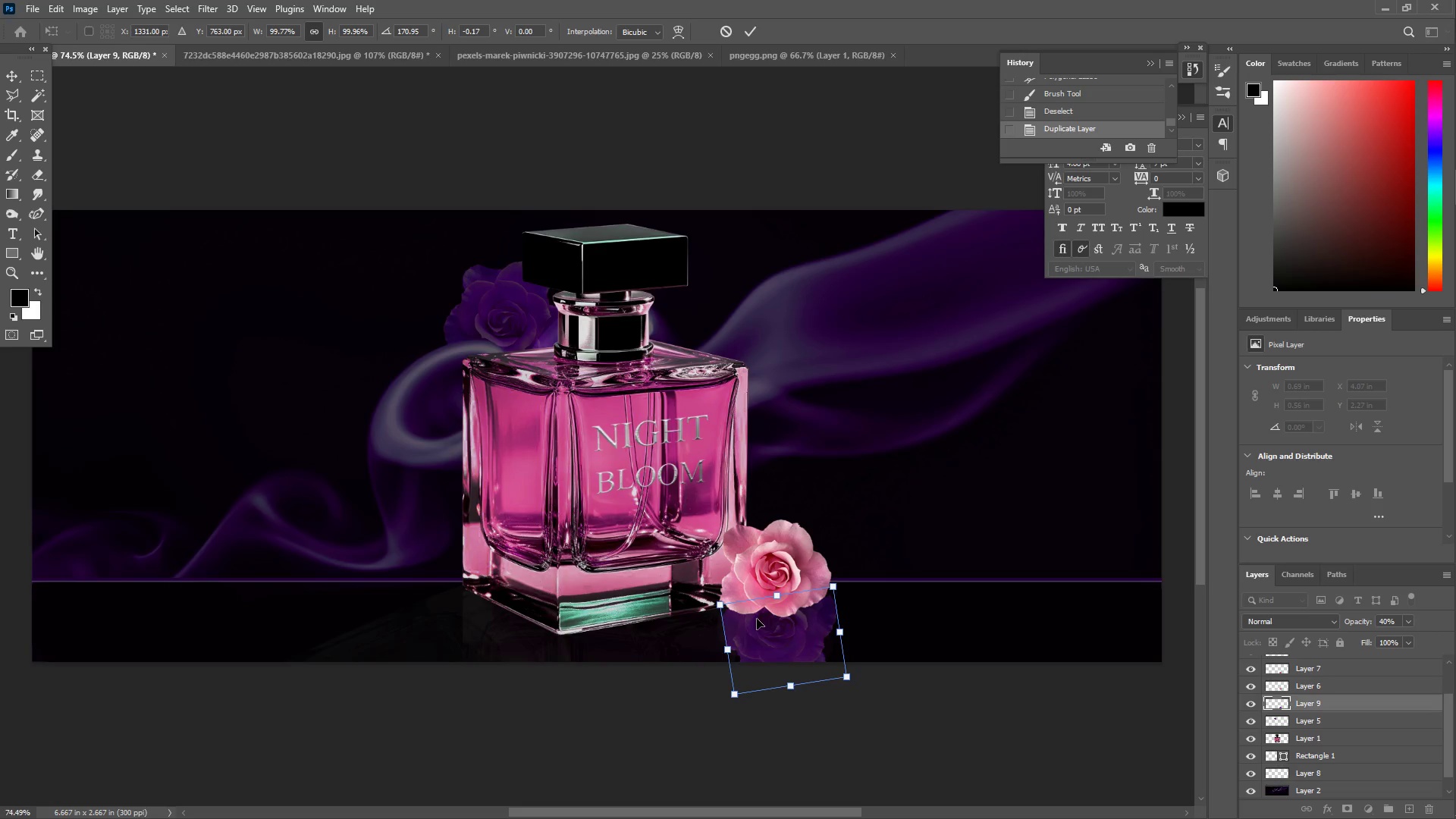 
left_click_drag(start_coordinate=[757, 619], to_coordinate=[756, 585])
 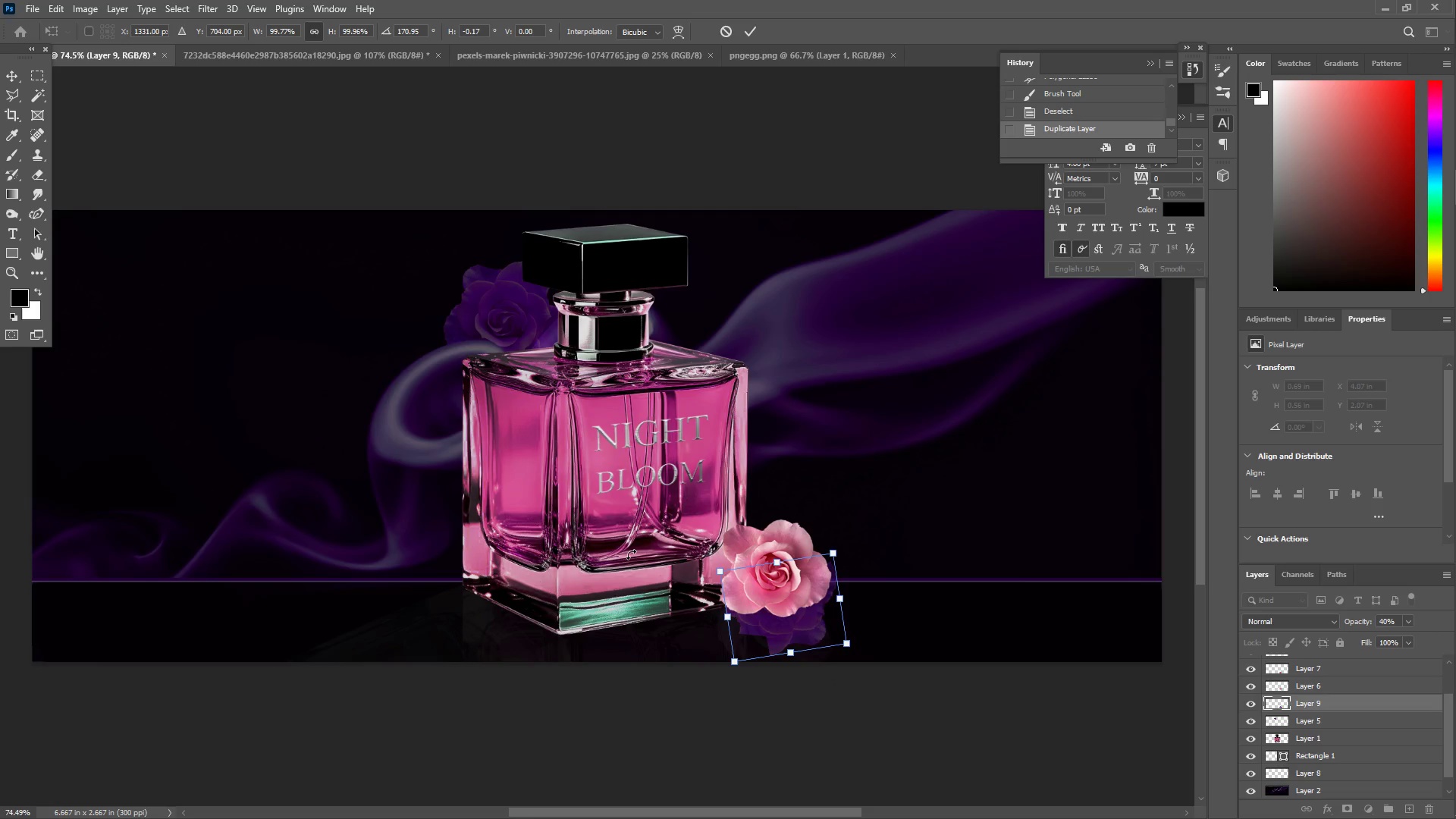 
key(Enter)
 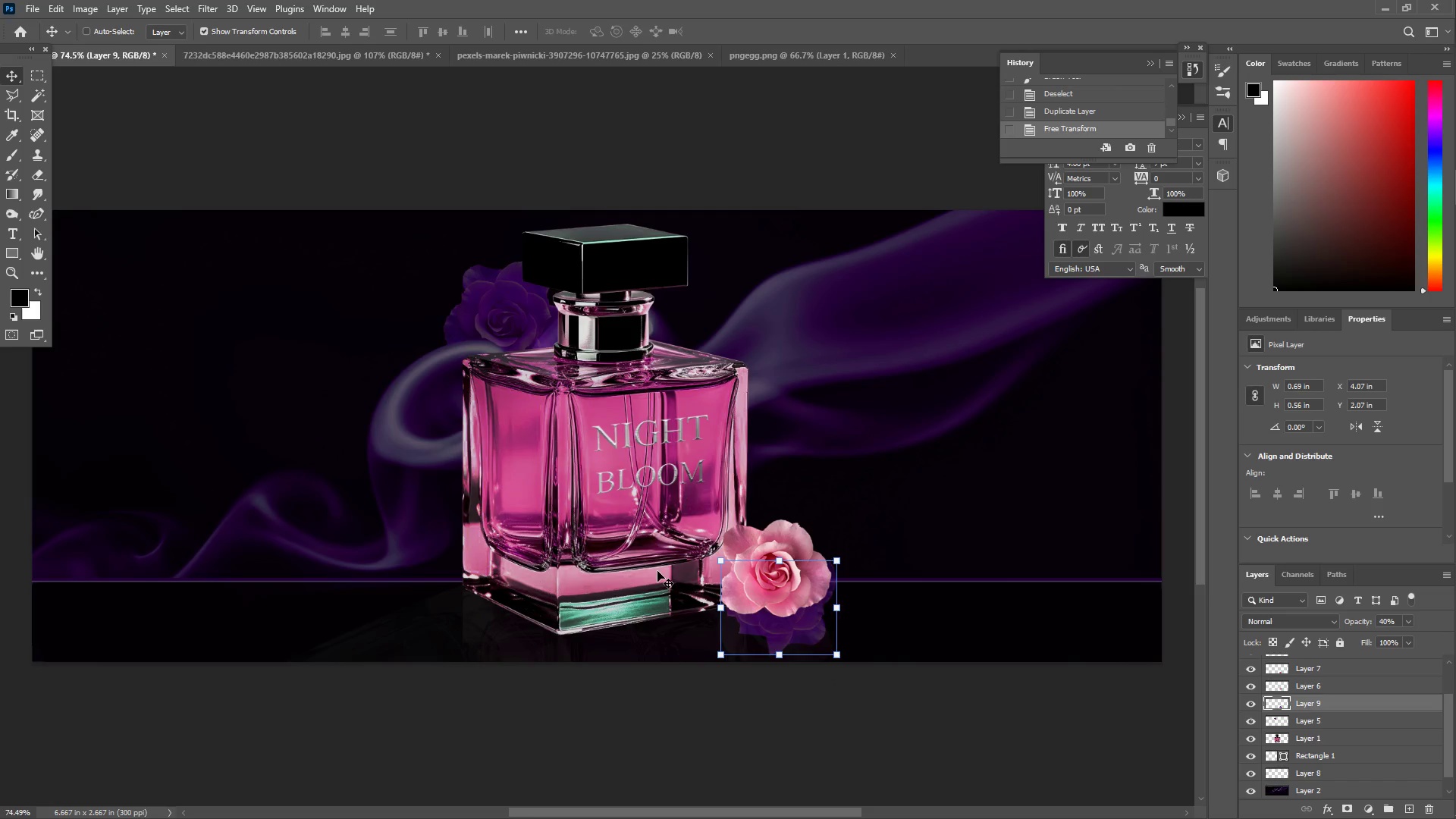 
key(Z)
 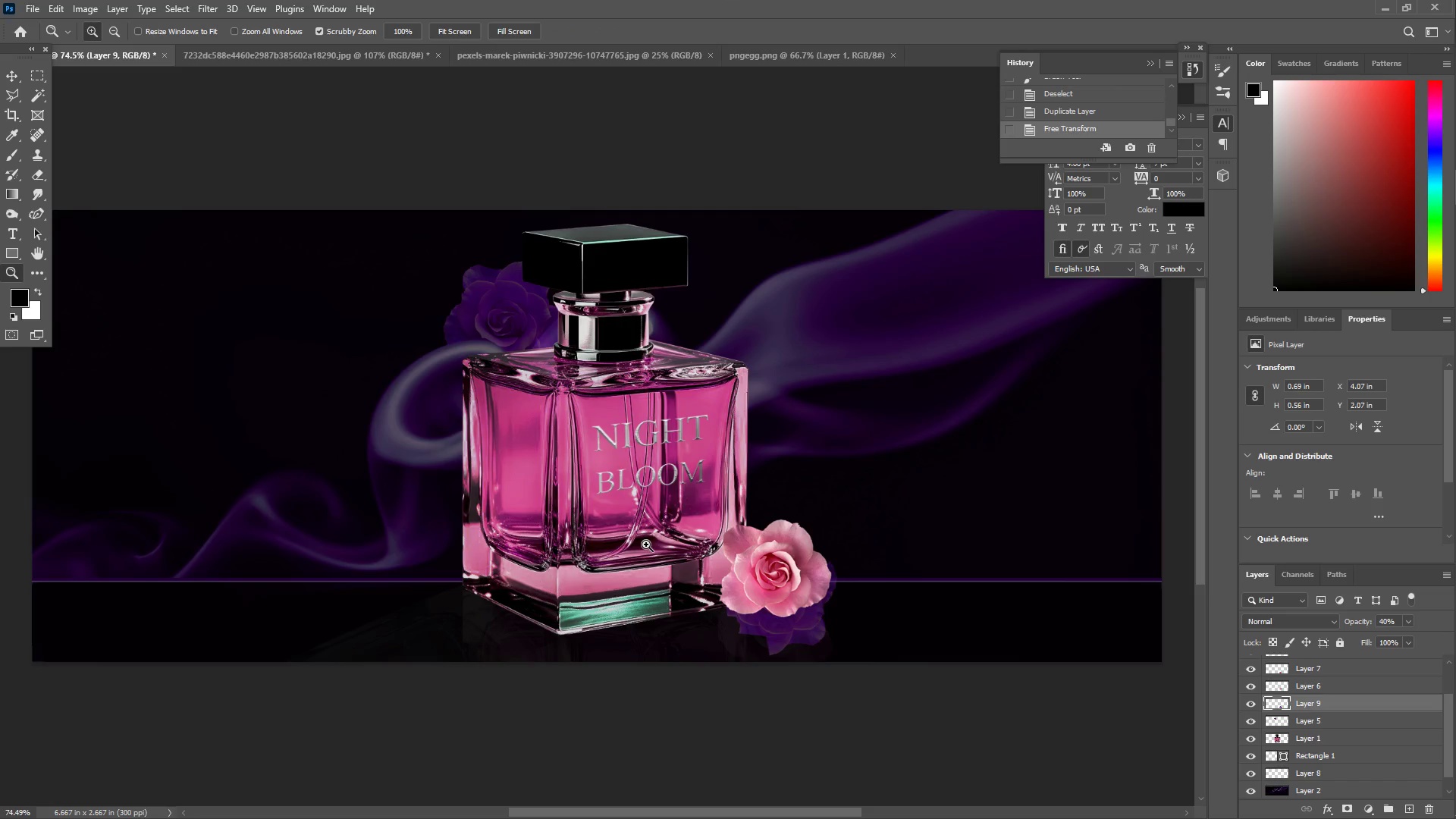 
key(T)
 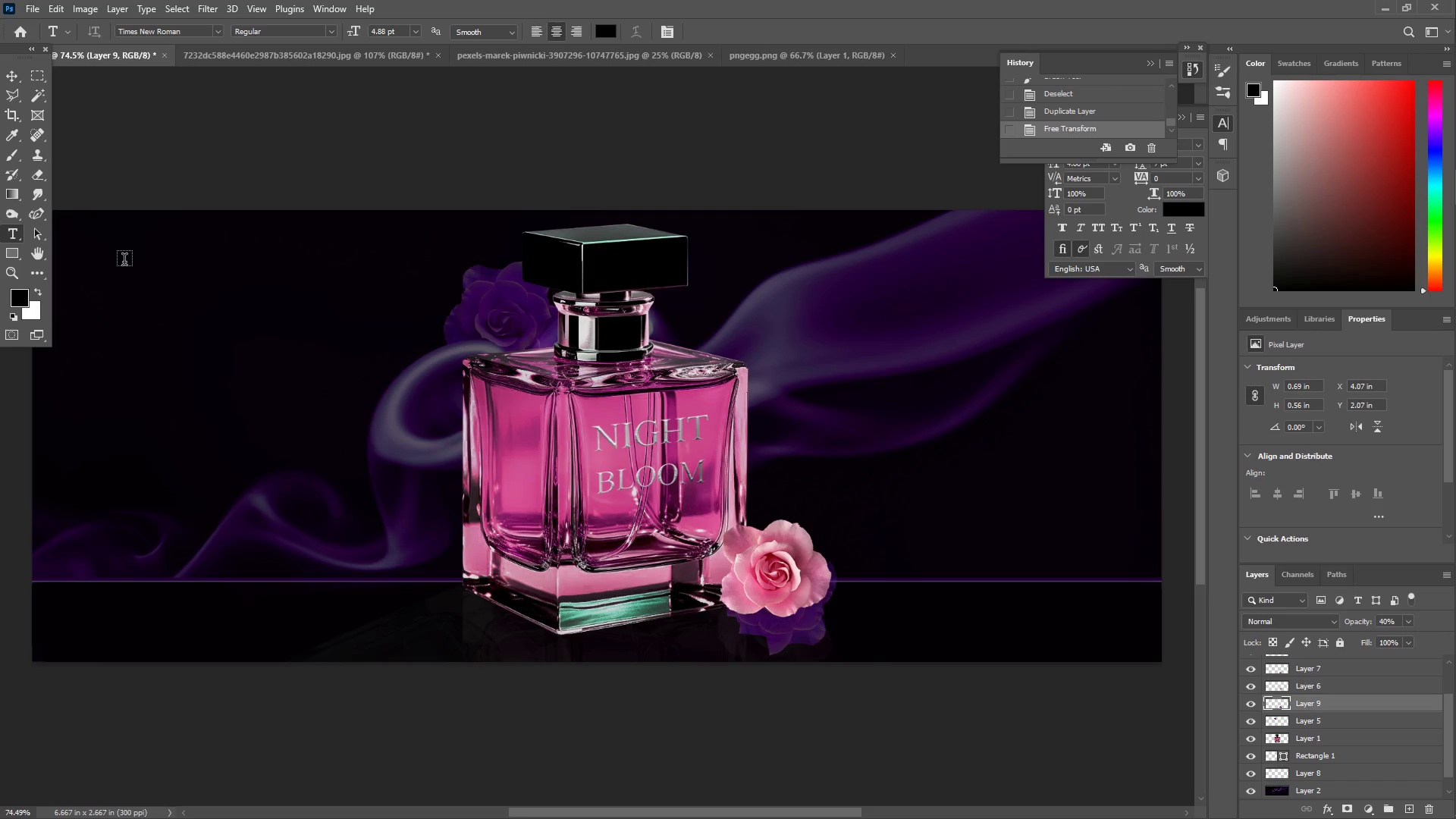 
left_click_drag(start_coordinate=[124, 262], to_coordinate=[308, 356])
 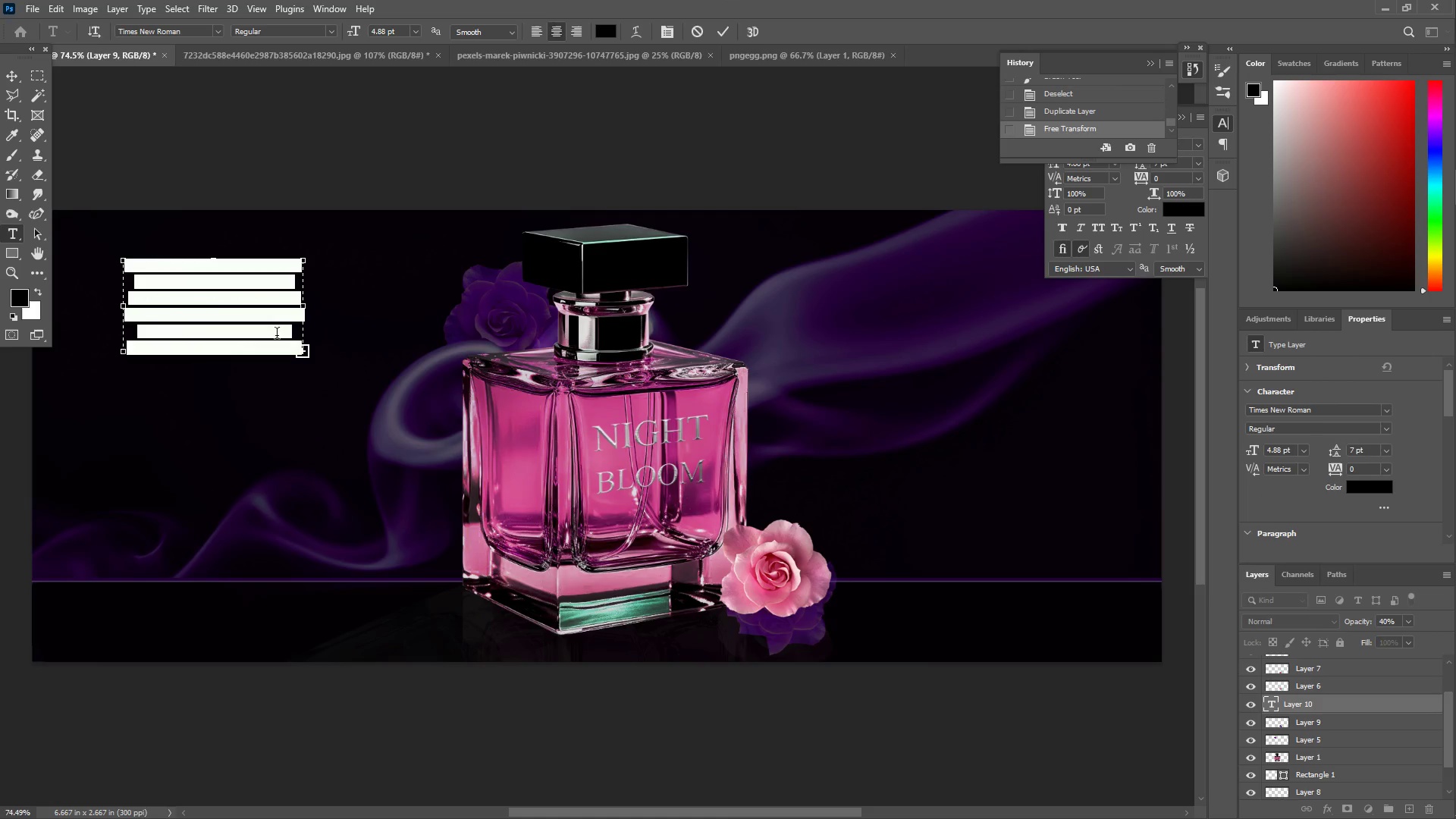 
key(Control+ControlLeft)
 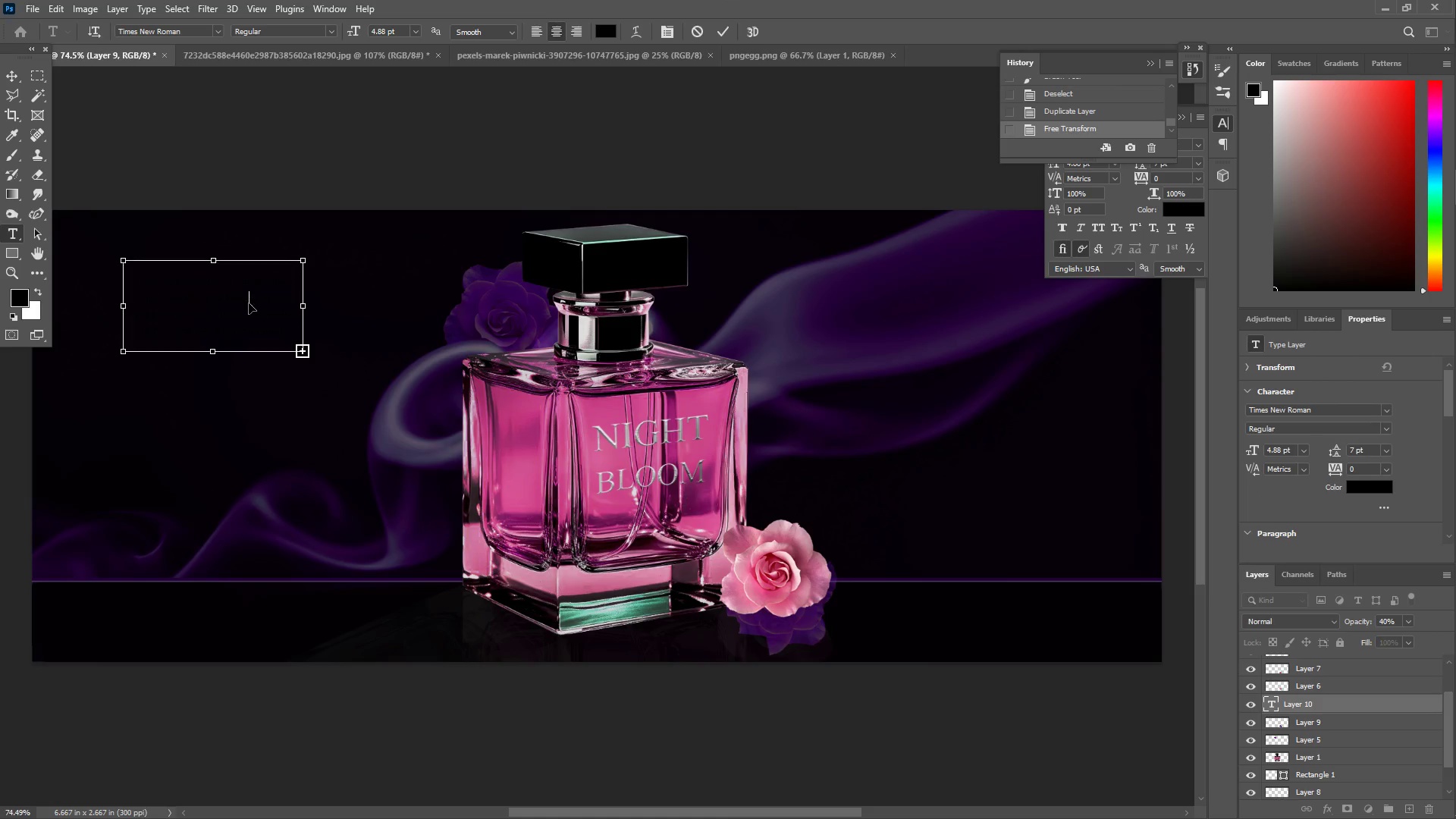 
key(Control+A)
 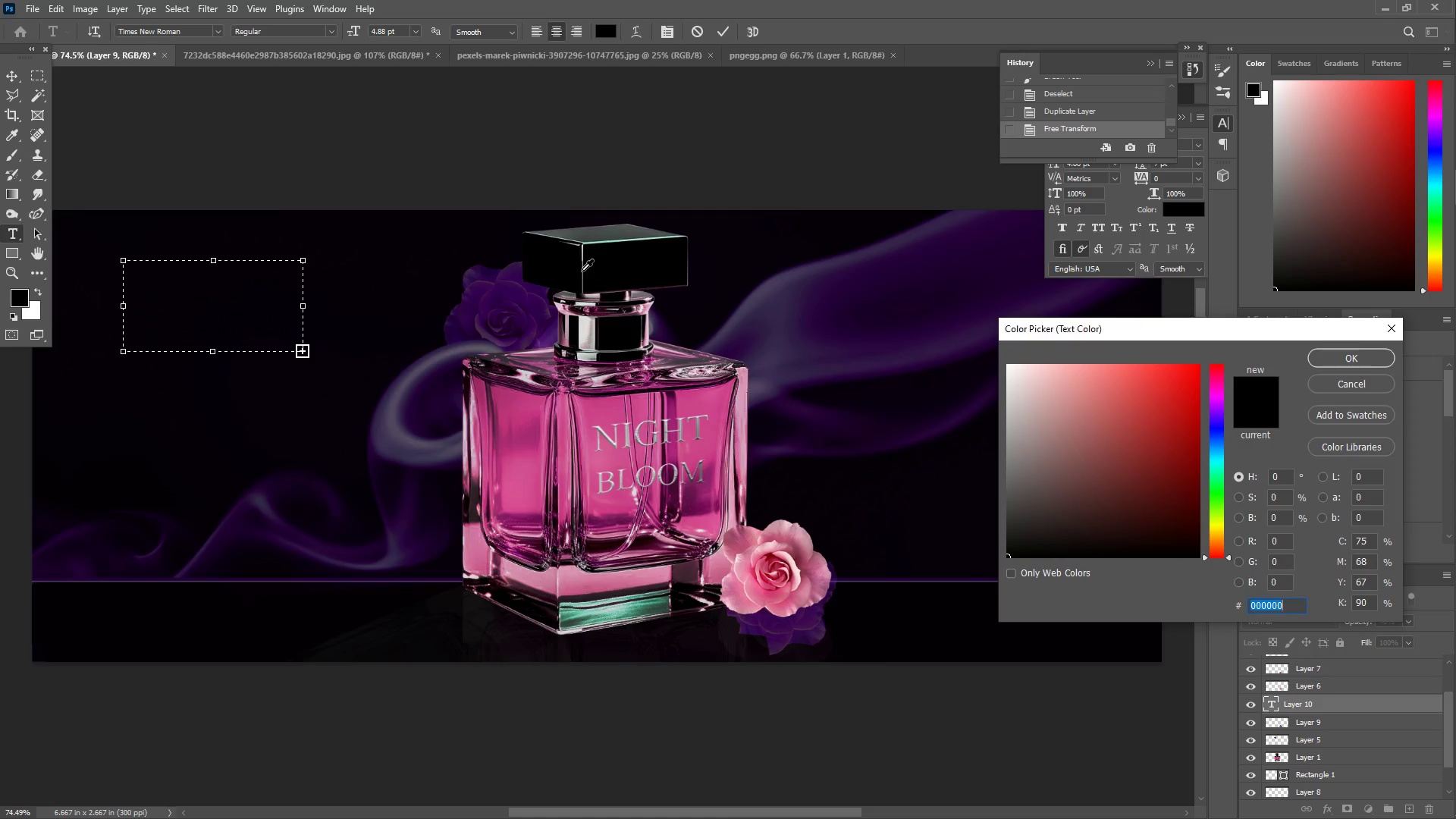 
left_click([585, 325])
 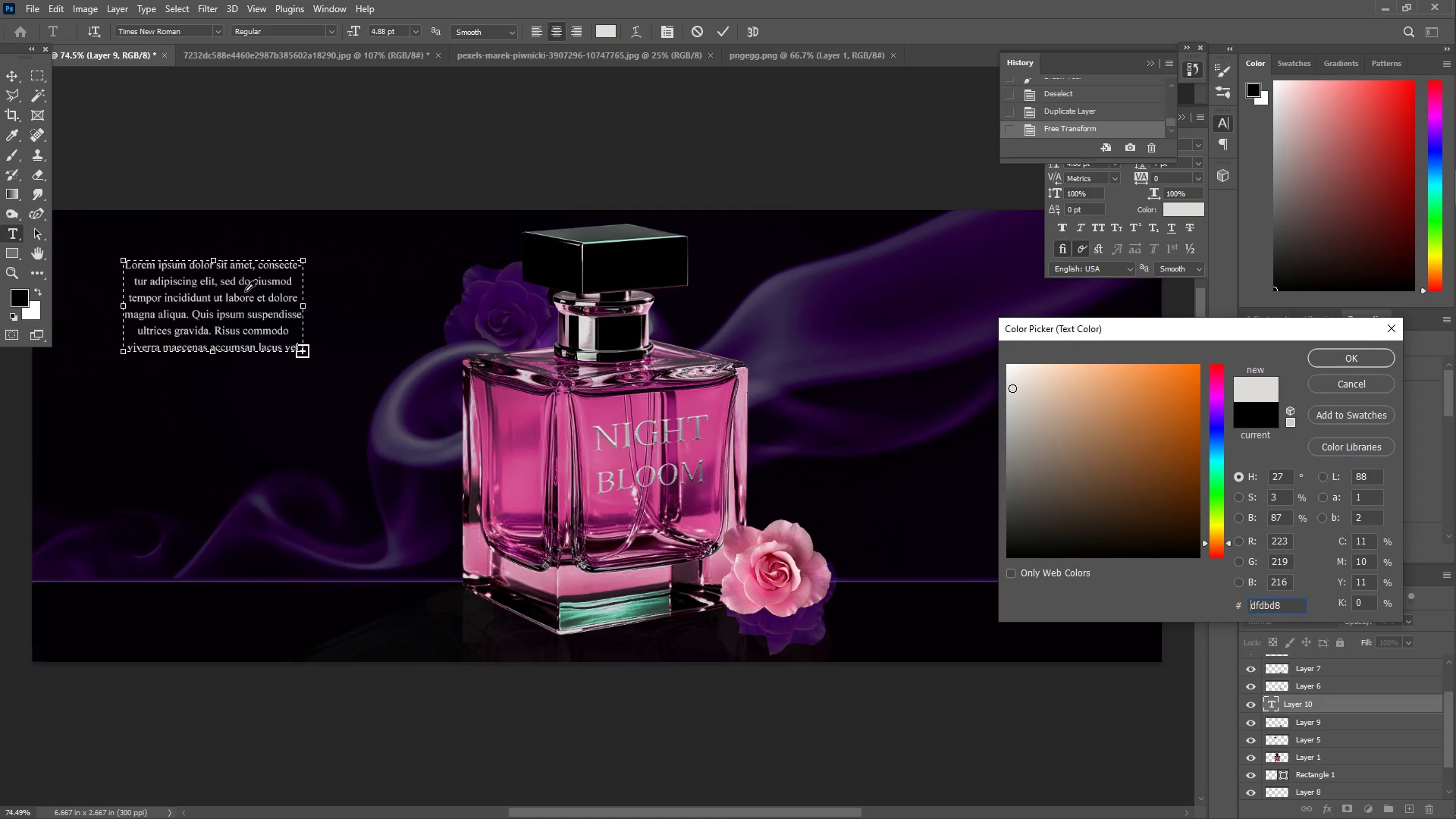 
left_click([231, 297])
 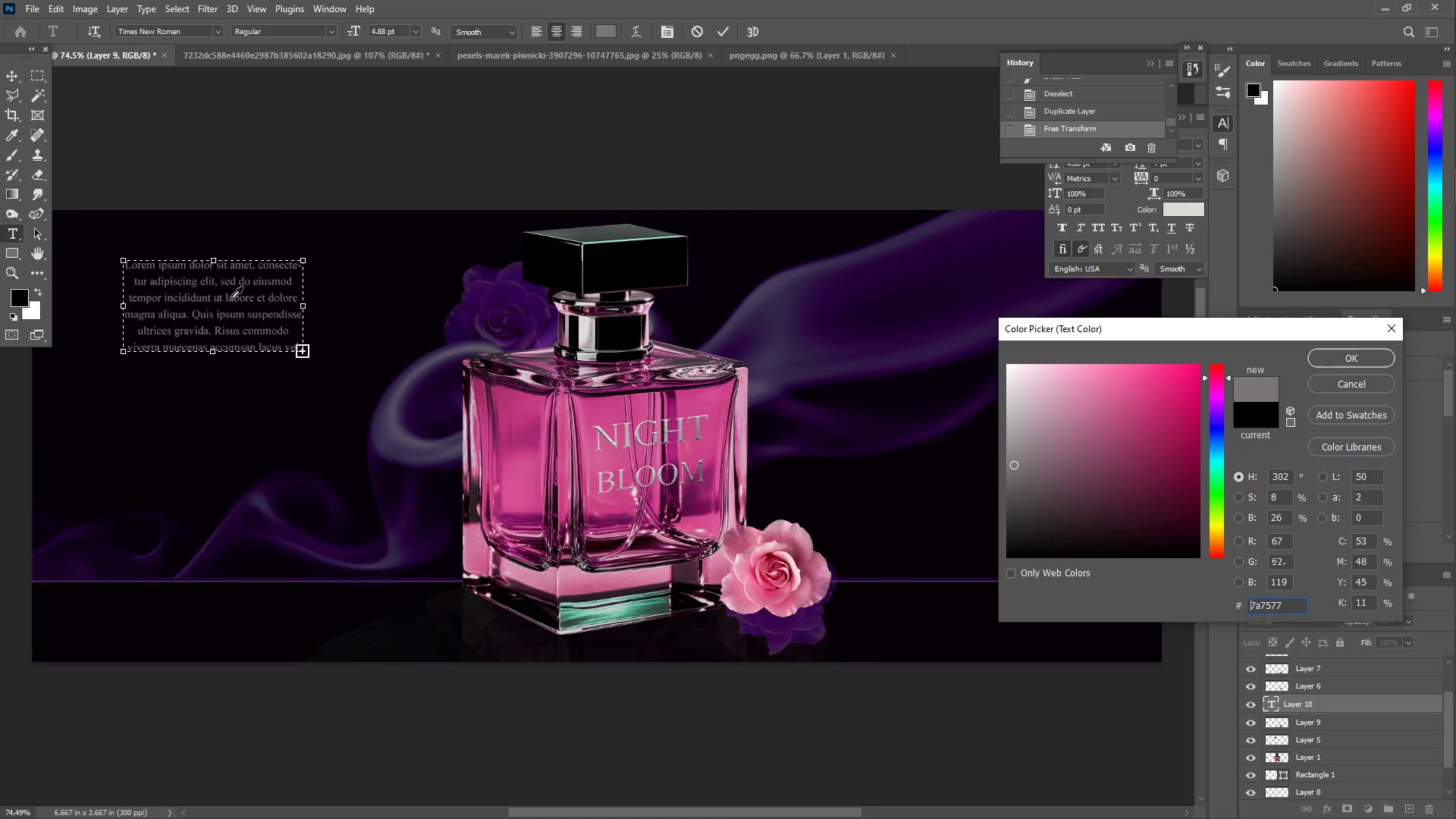 
key(Control+ControlLeft)
 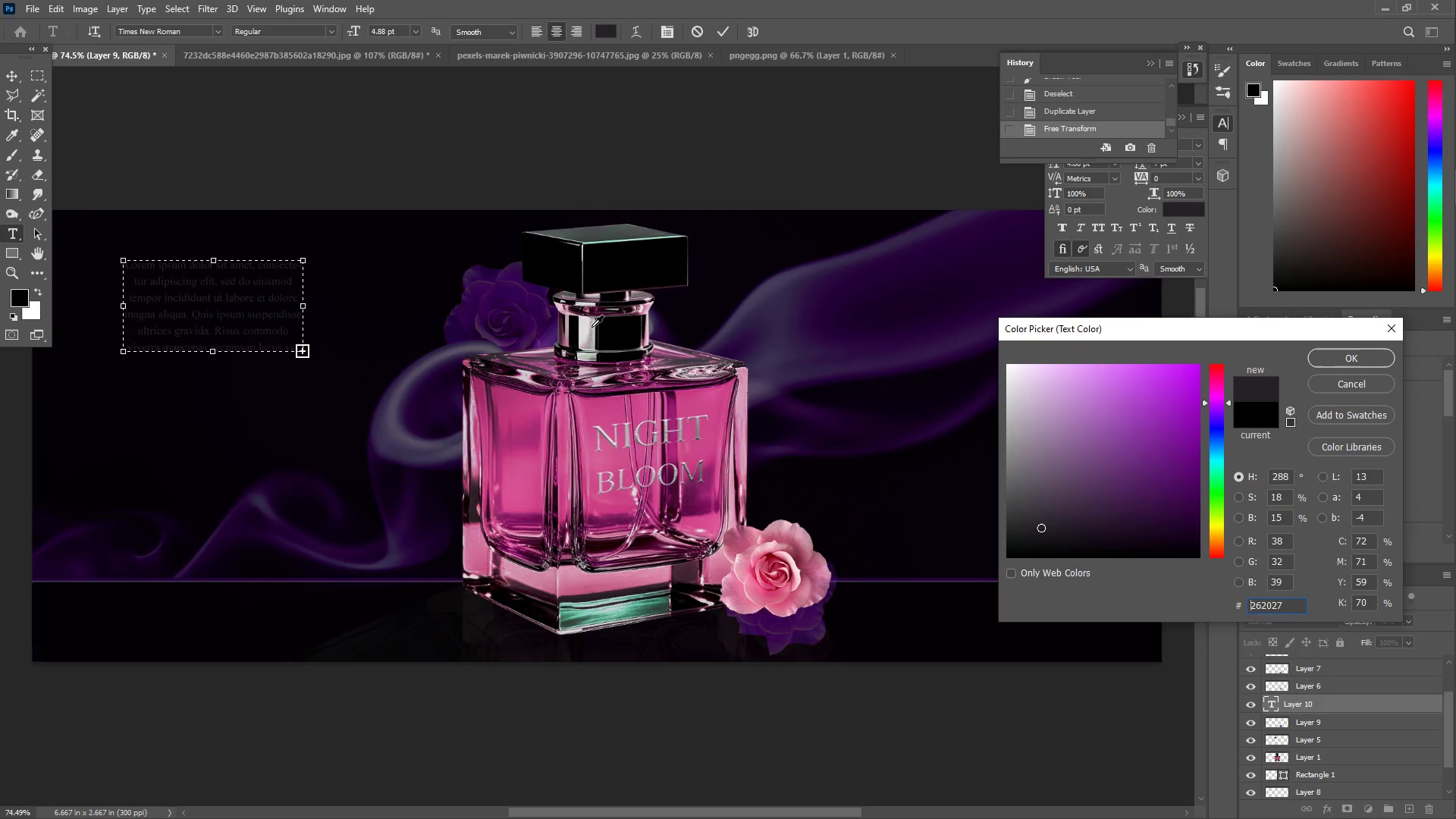 
left_click([584, 328])
 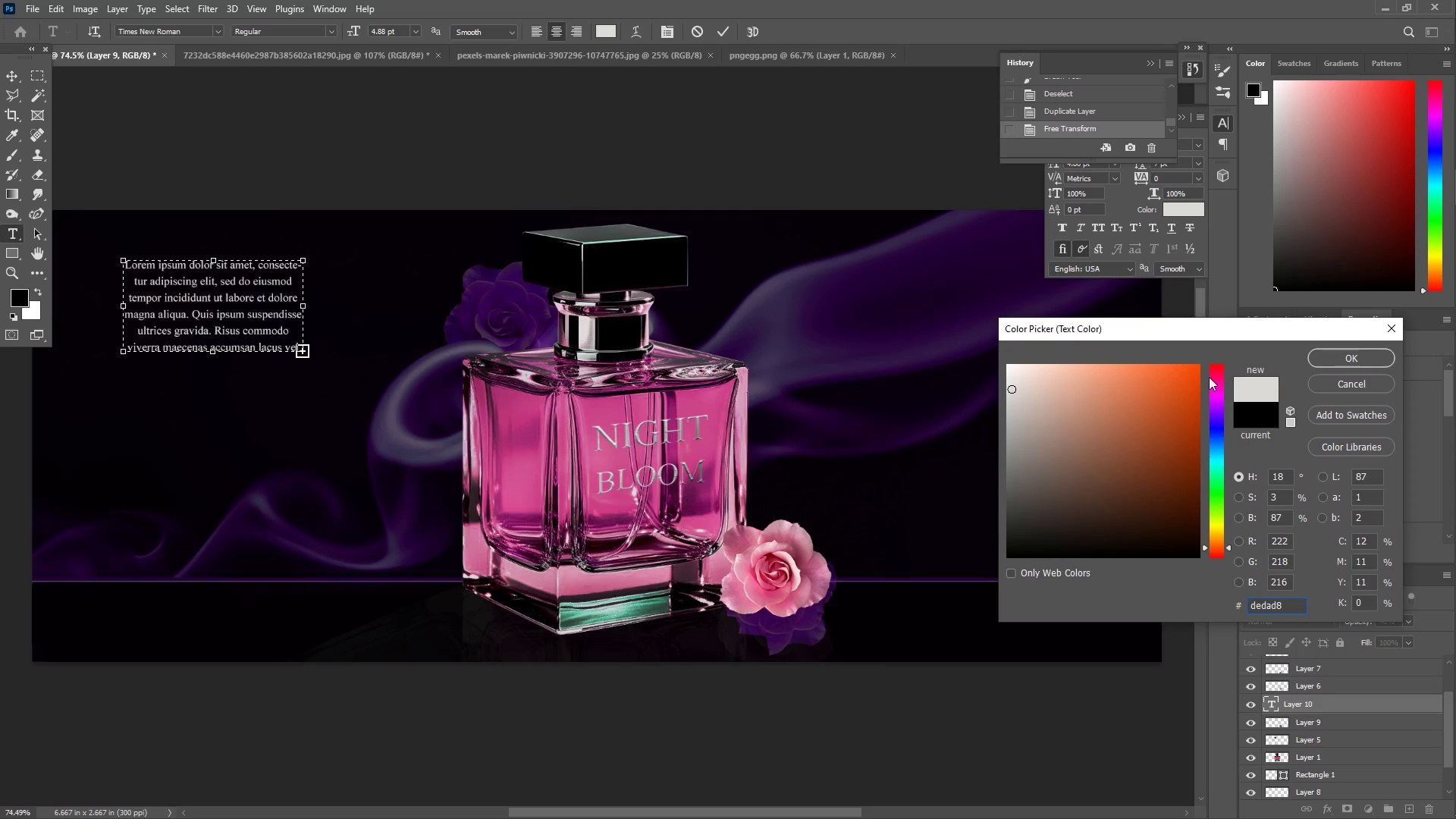 
left_click([1359, 357])
 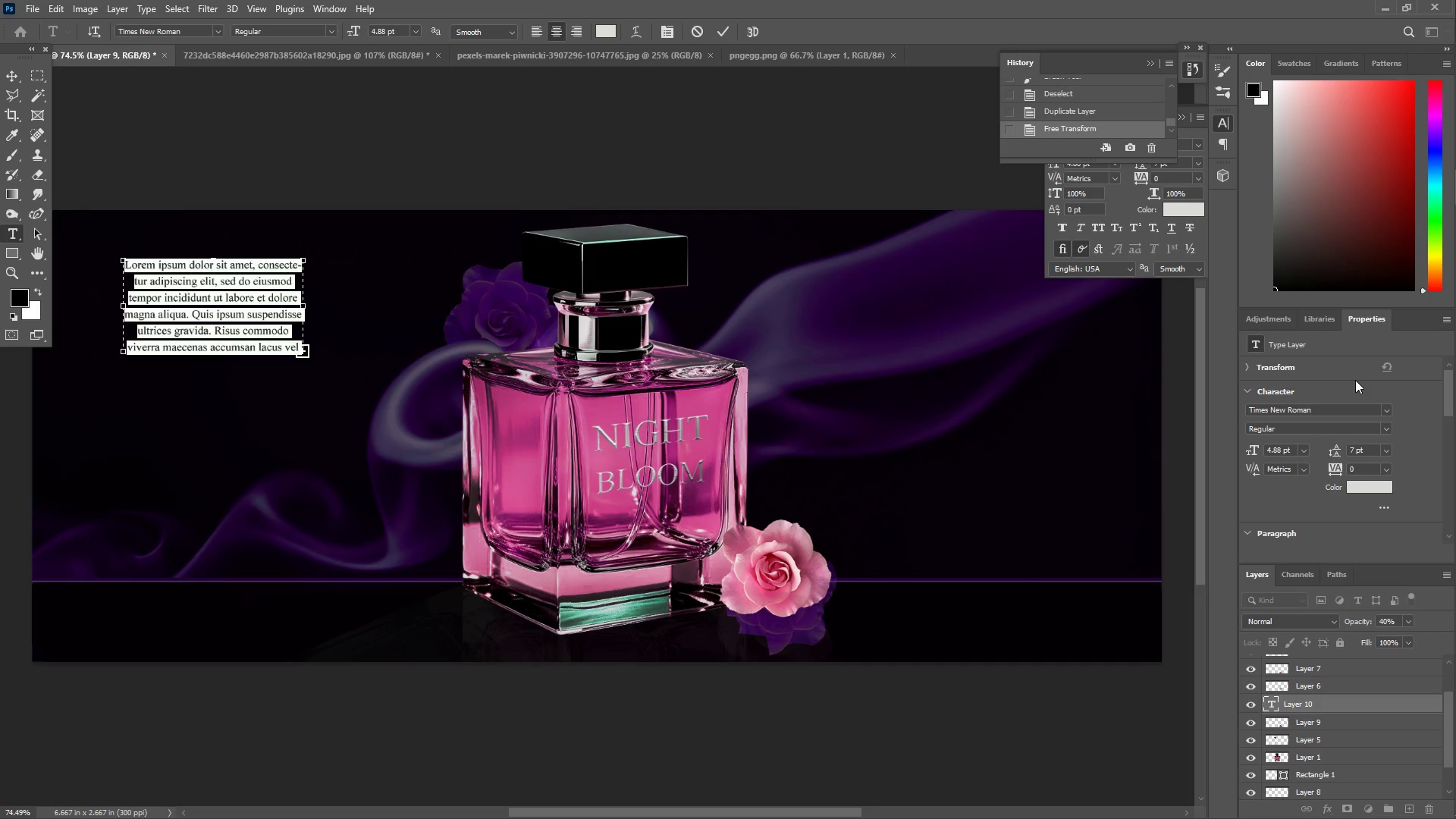 
wait(17.23)
 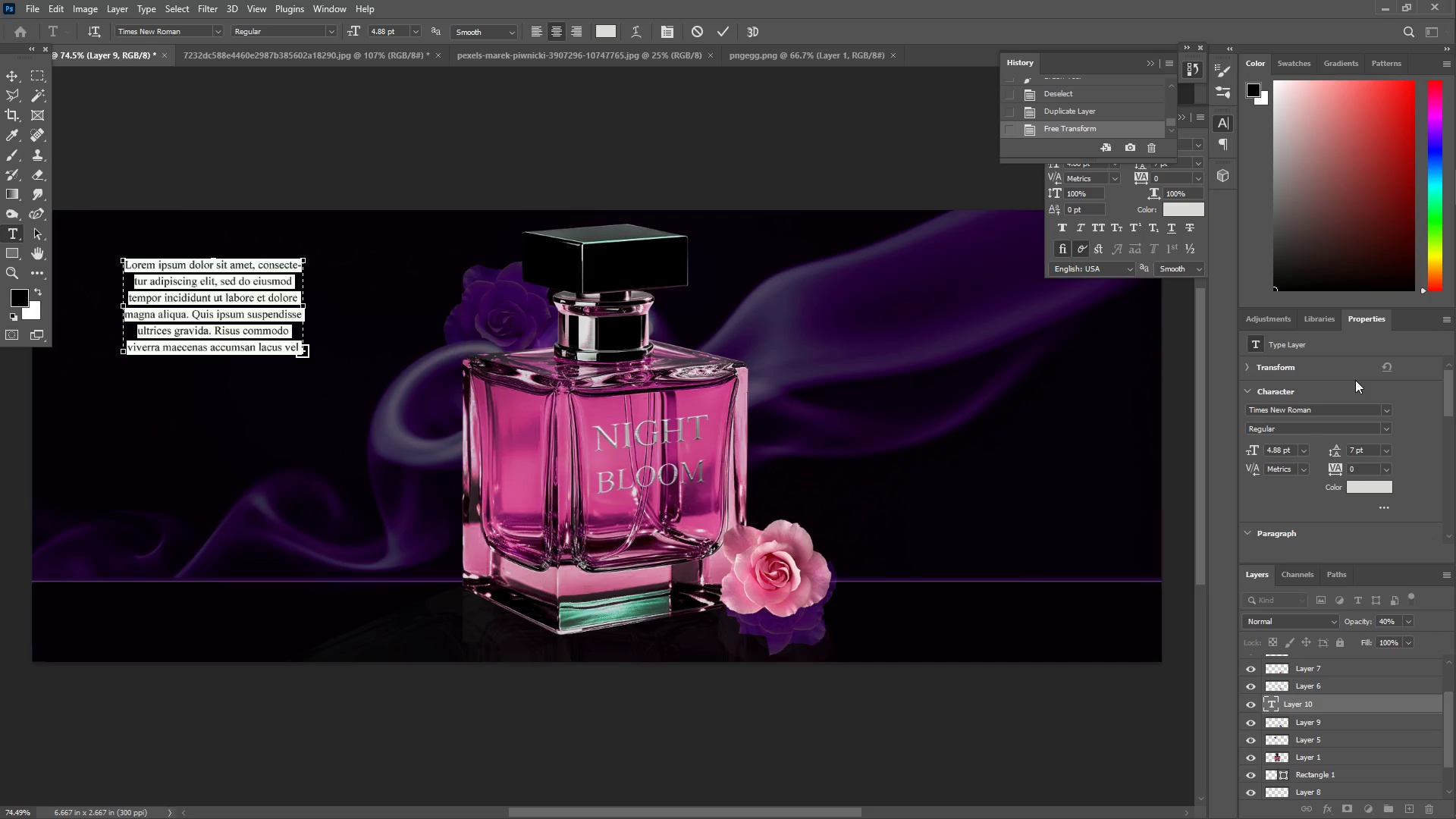 
left_click([723, 33])
 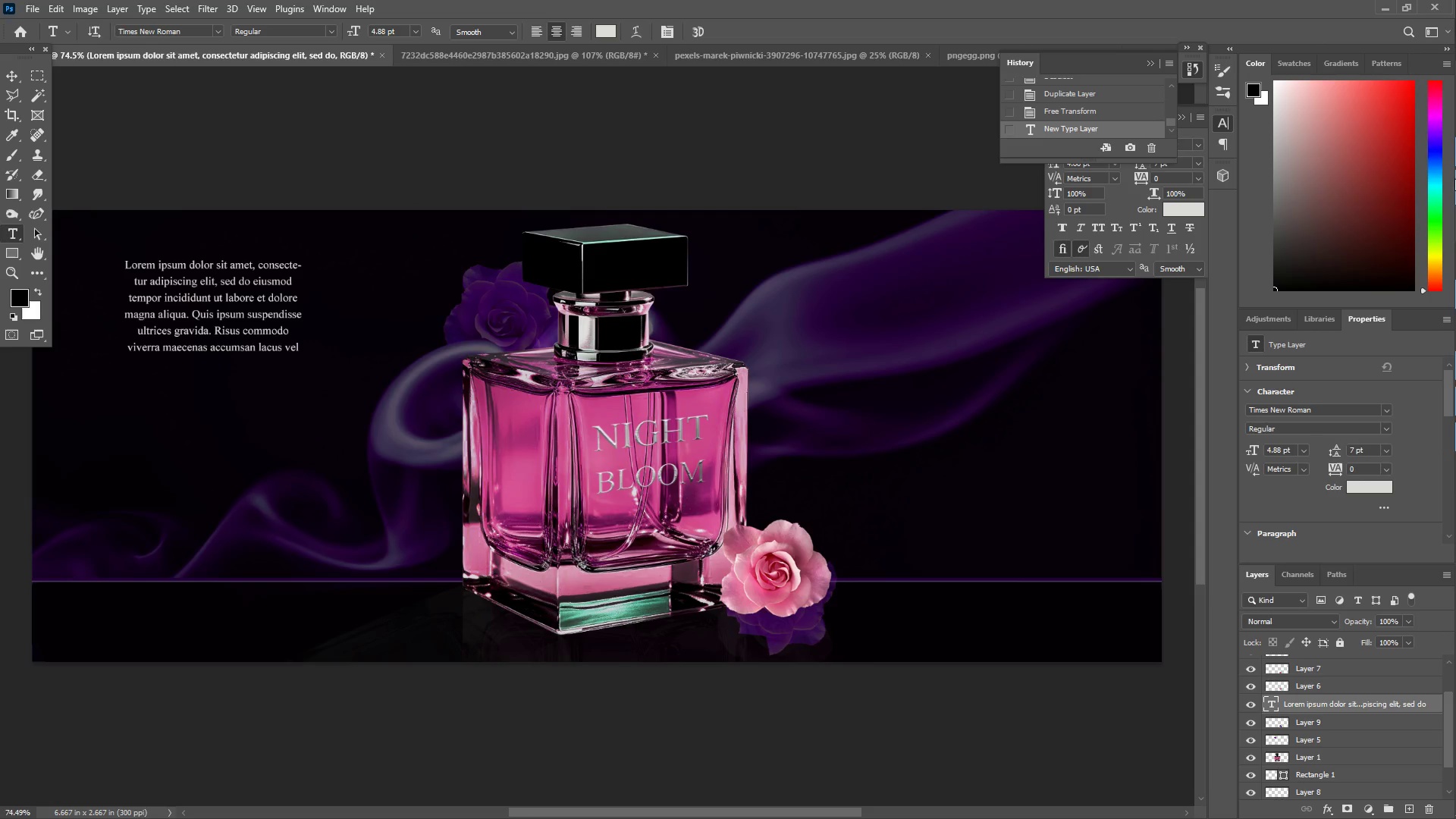 
left_click([1377, 5])